 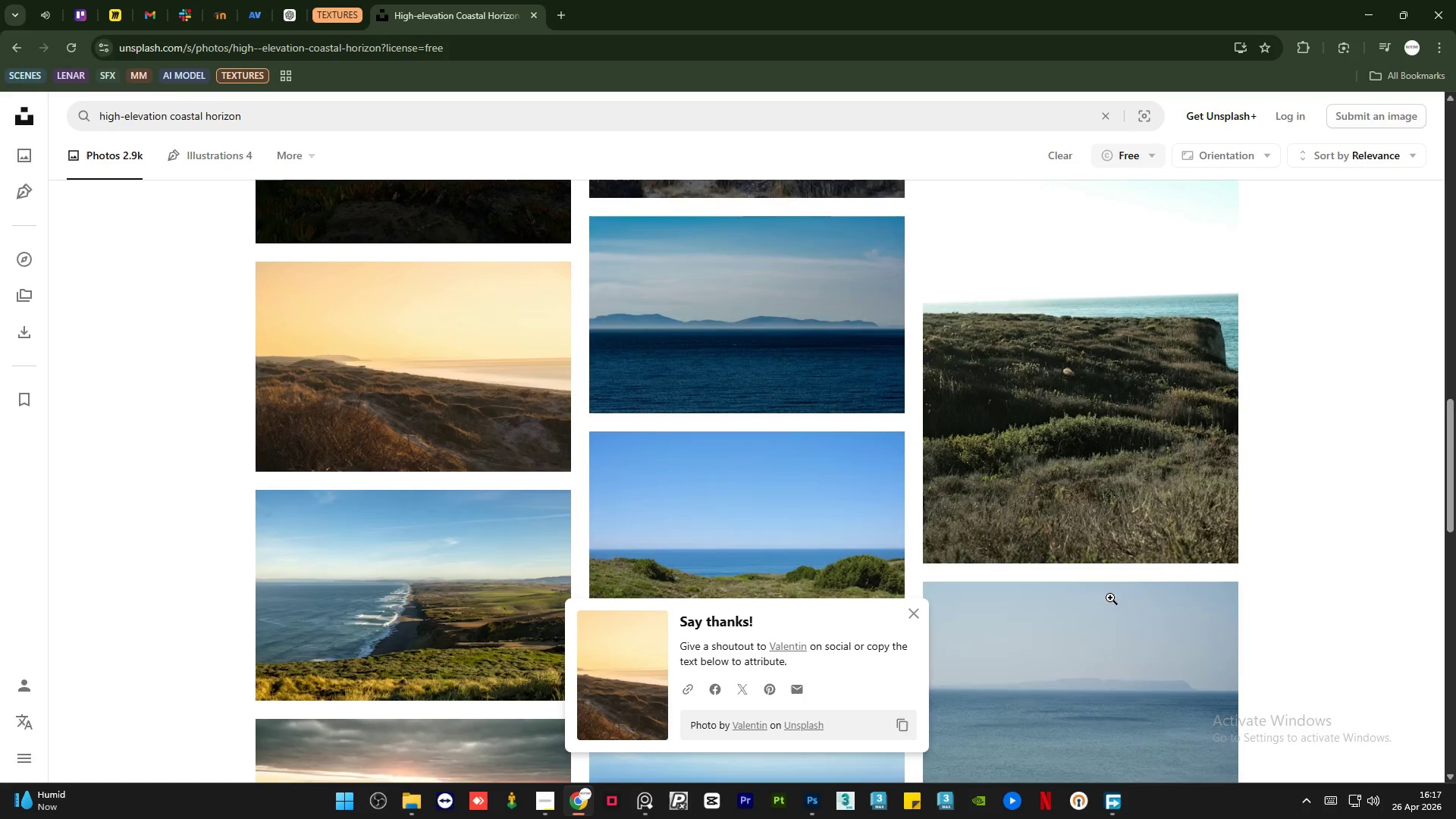 
mouse_move([424, 616])
 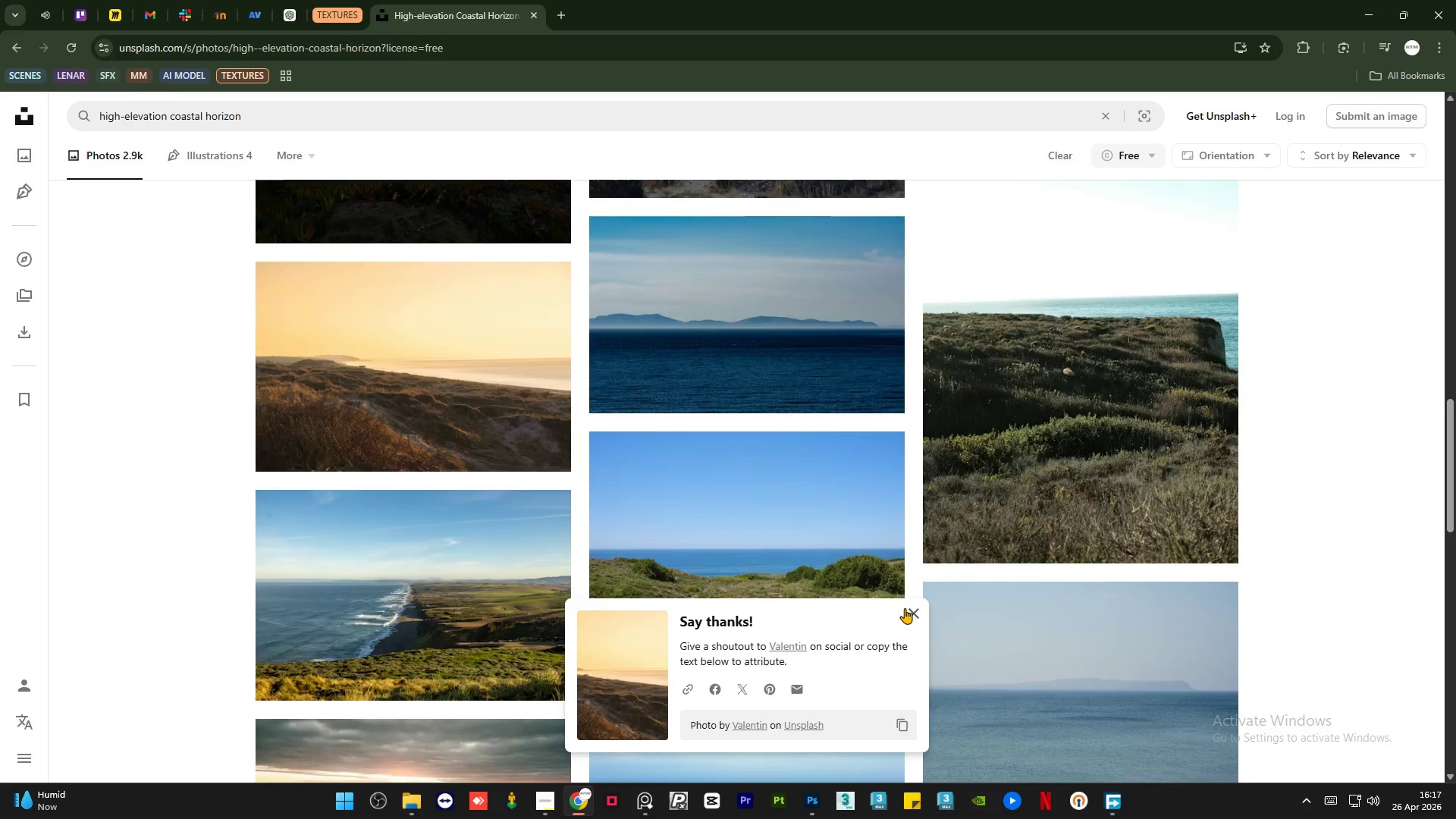 
left_click([912, 609])
 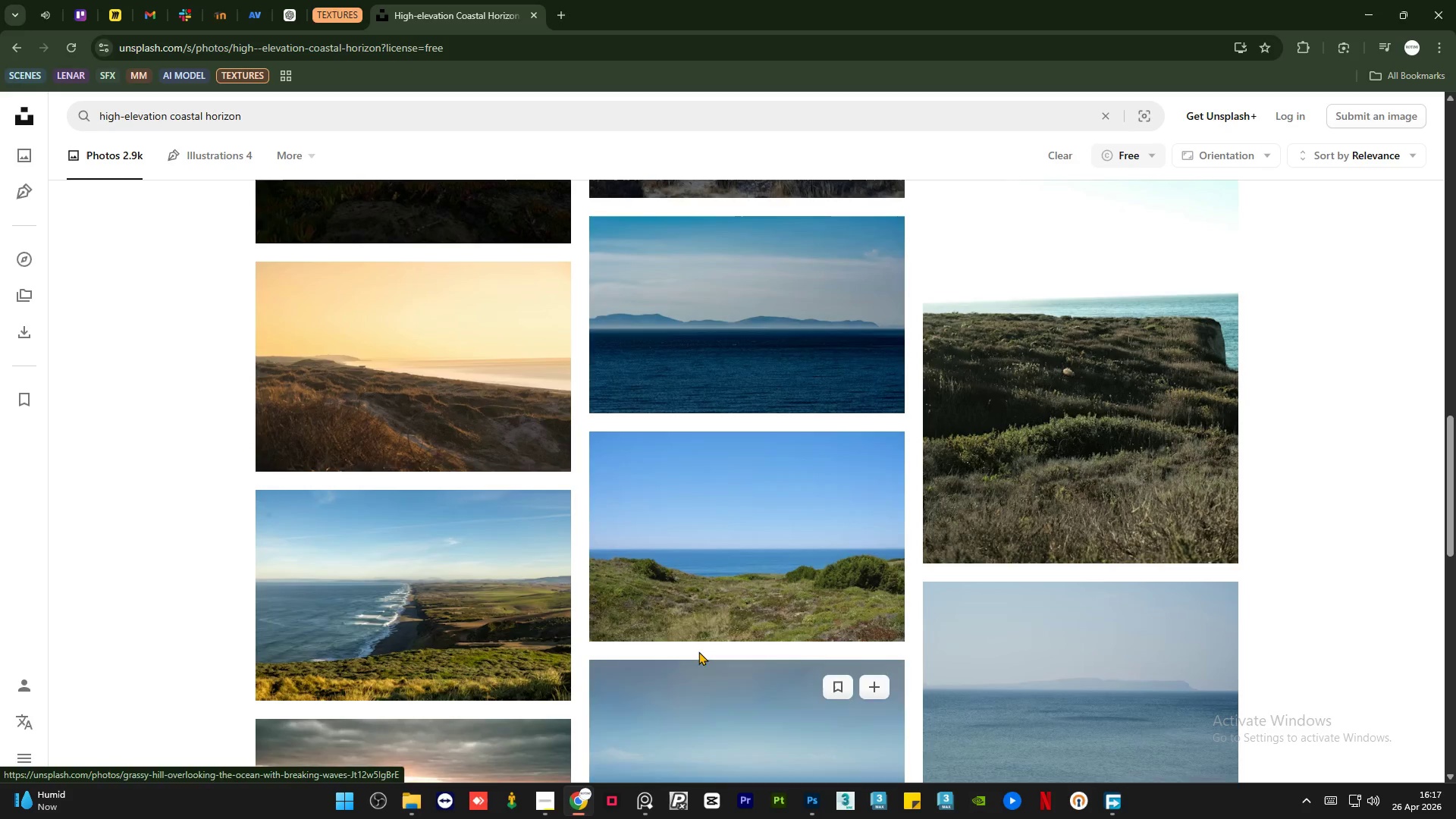 
scroll: coordinate [720, 593], scroll_direction: down, amount: 5.0
 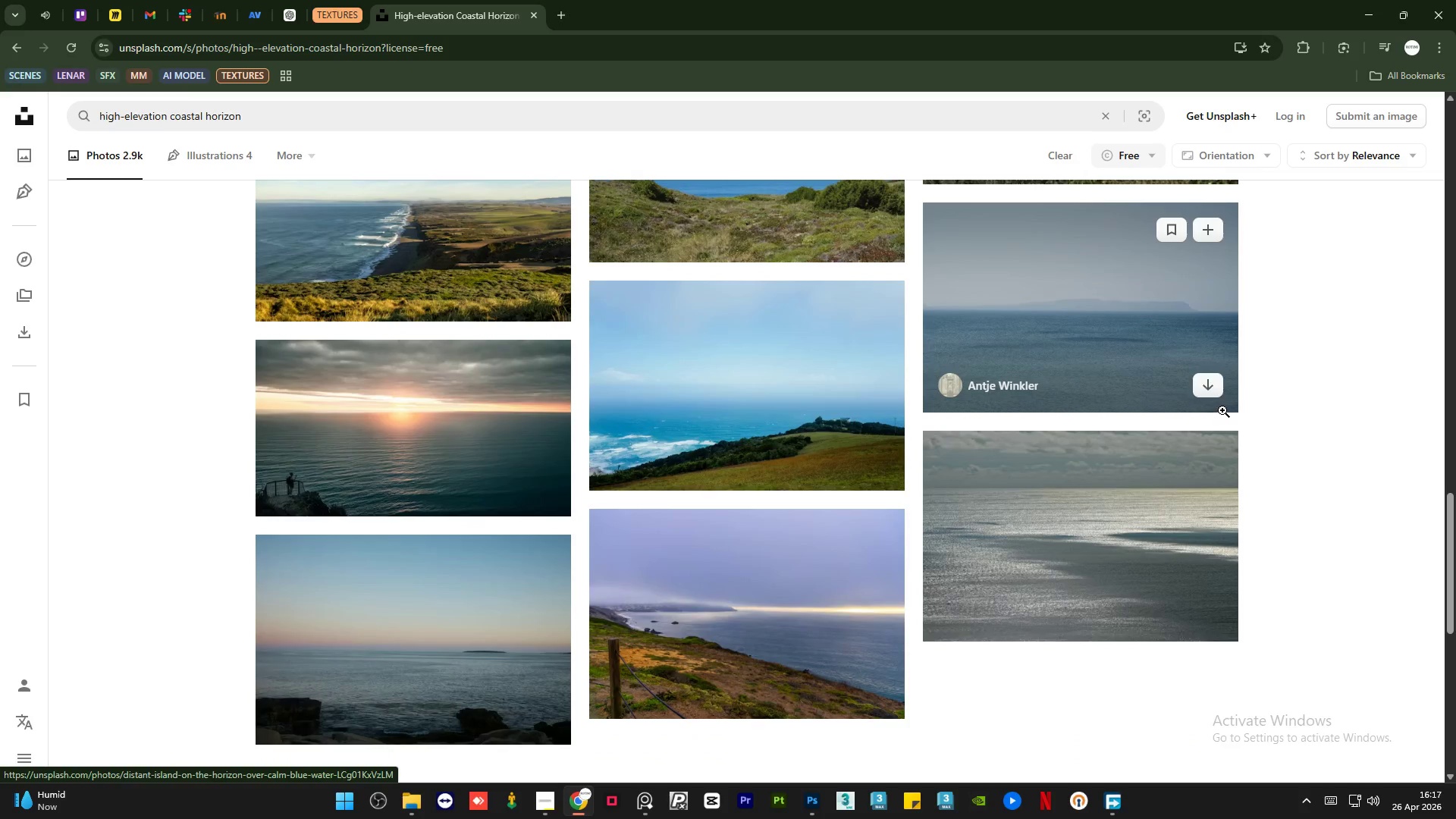 
mouse_move([444, 448])
 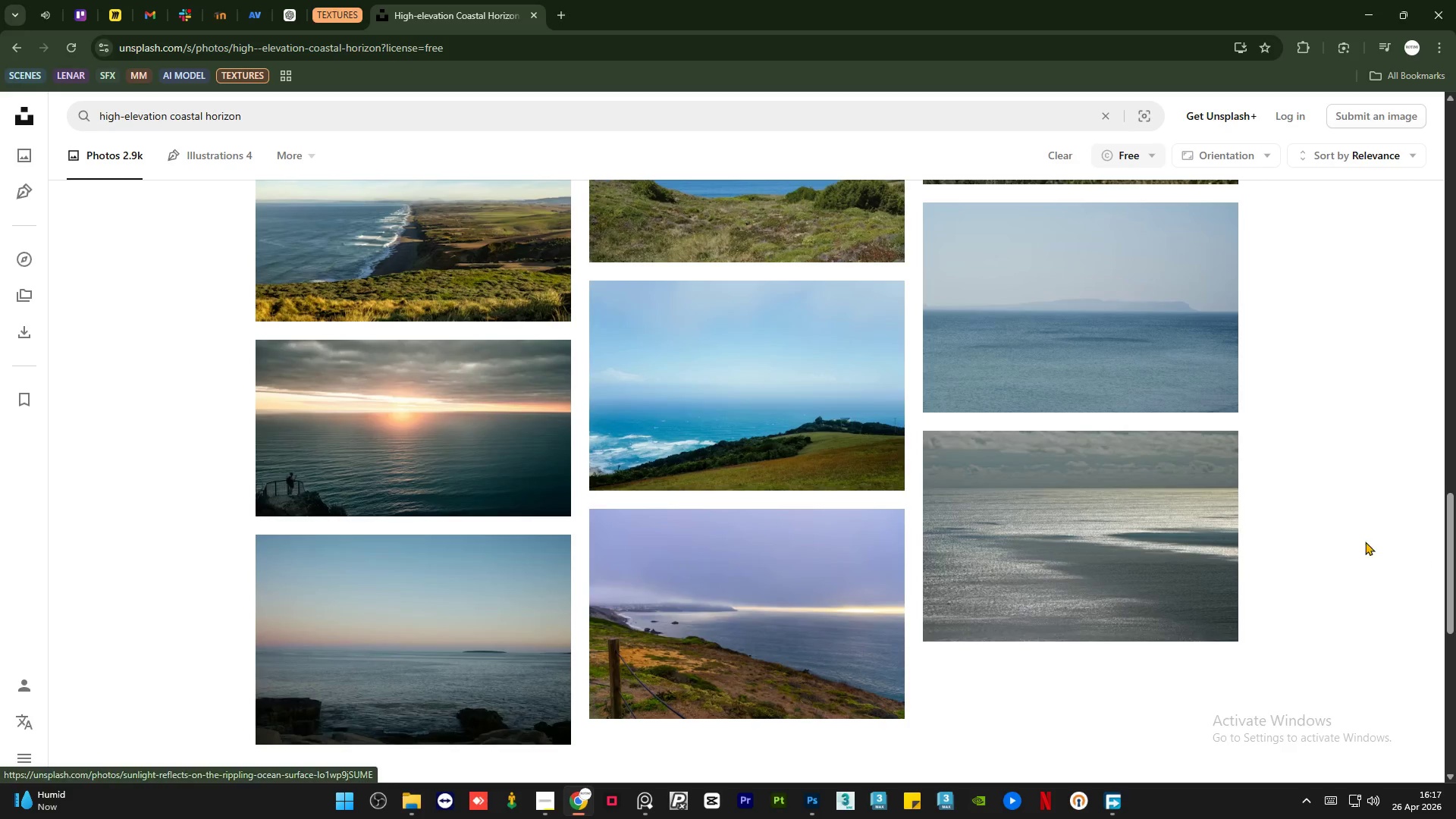 
scroll: coordinate [1316, 529], scroll_direction: up, amount: 10.0
 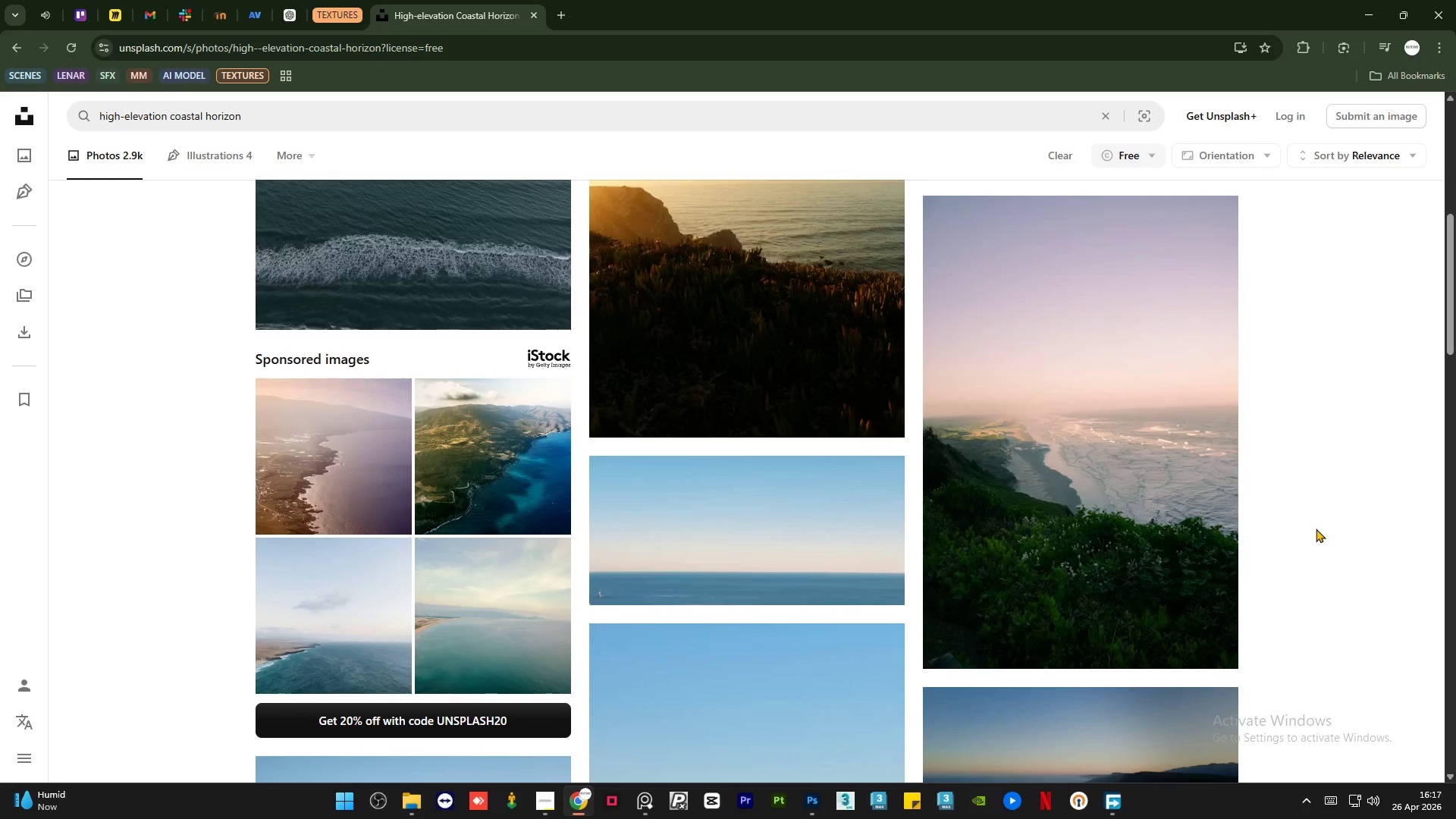 
scroll: coordinate [1316, 529], scroll_direction: down, amount: 4.0
 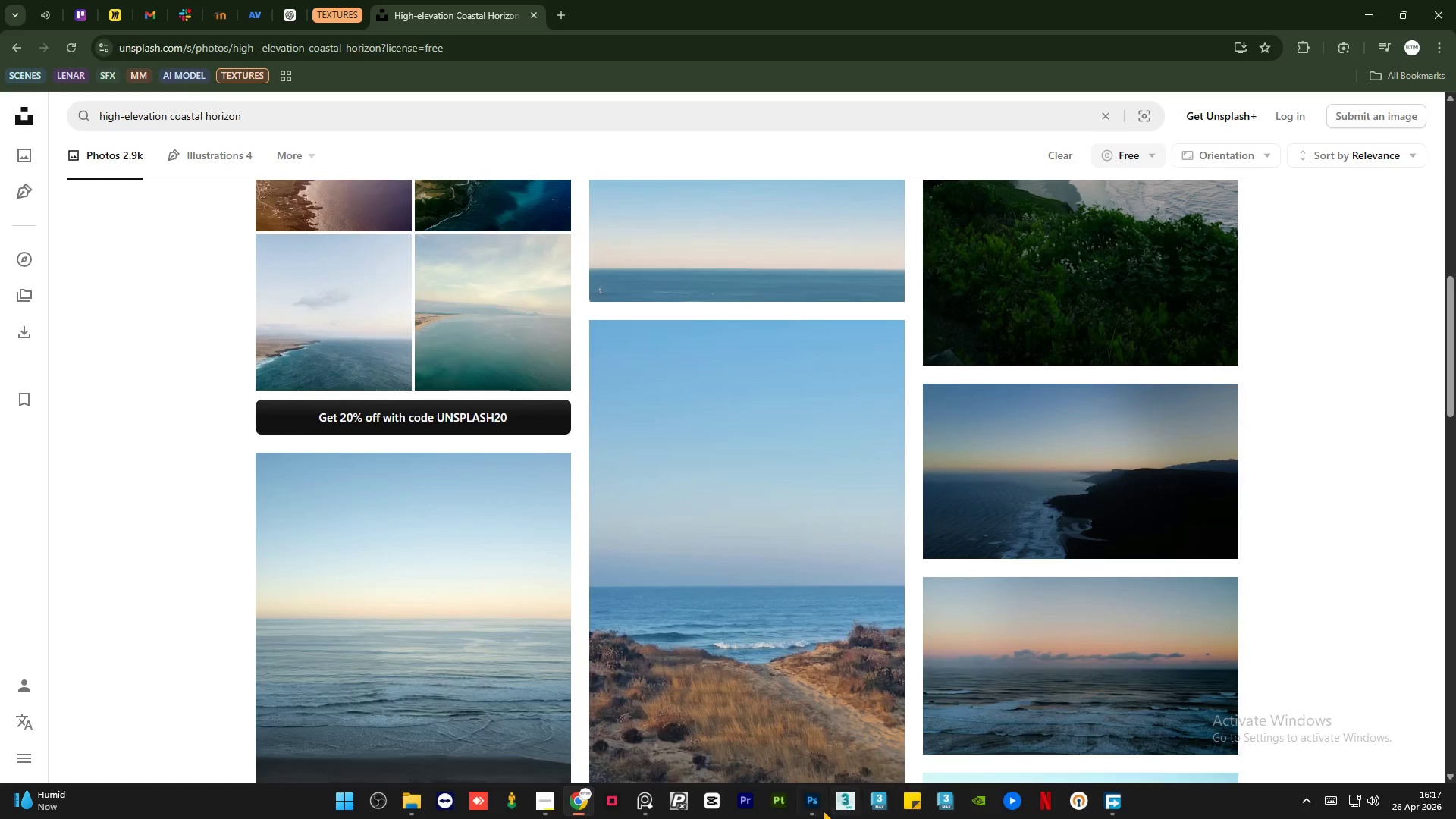 
left_click([814, 809])
 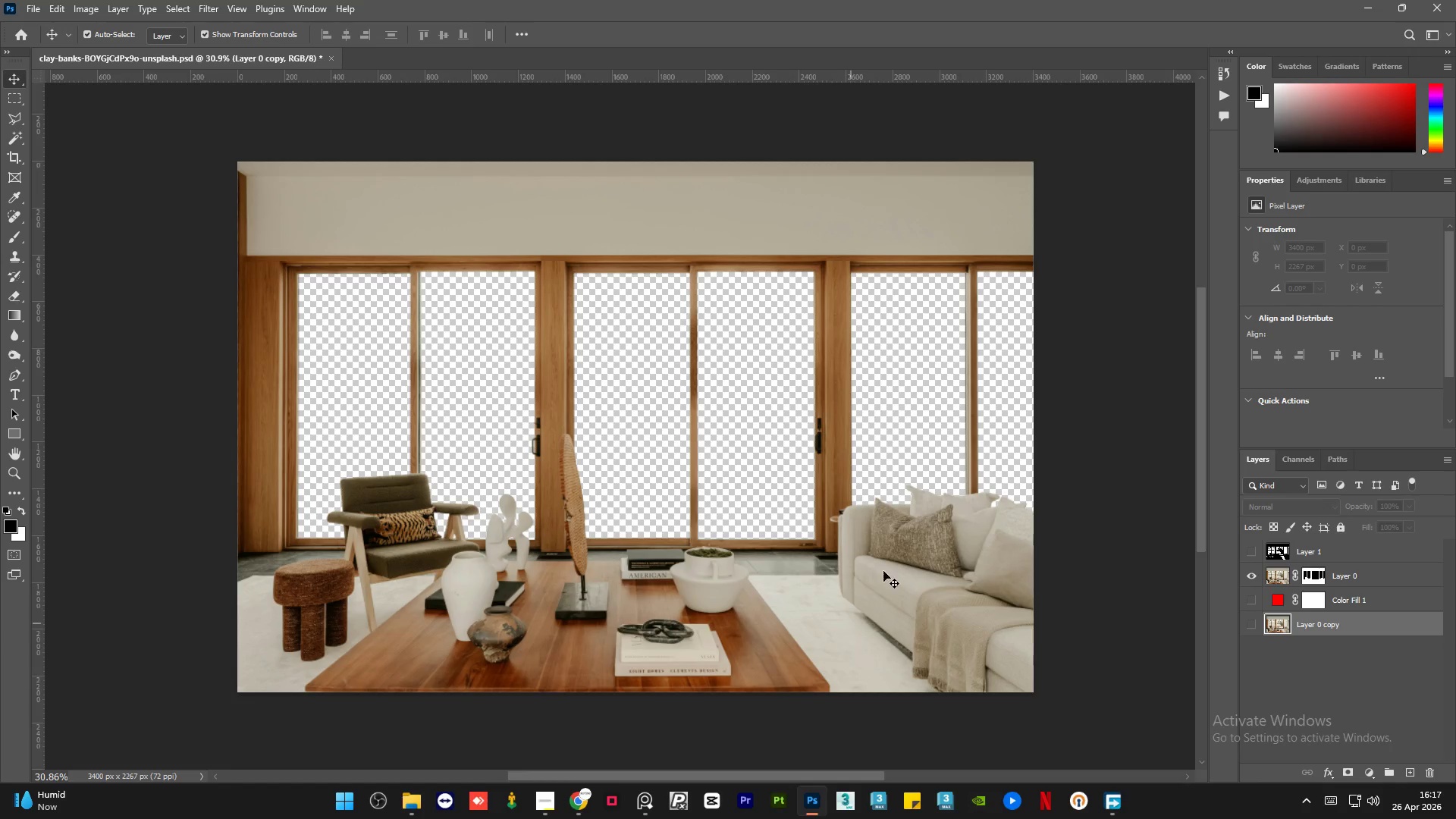 
scroll: coordinate [1117, 526], scroll_direction: down, amount: 2.0
 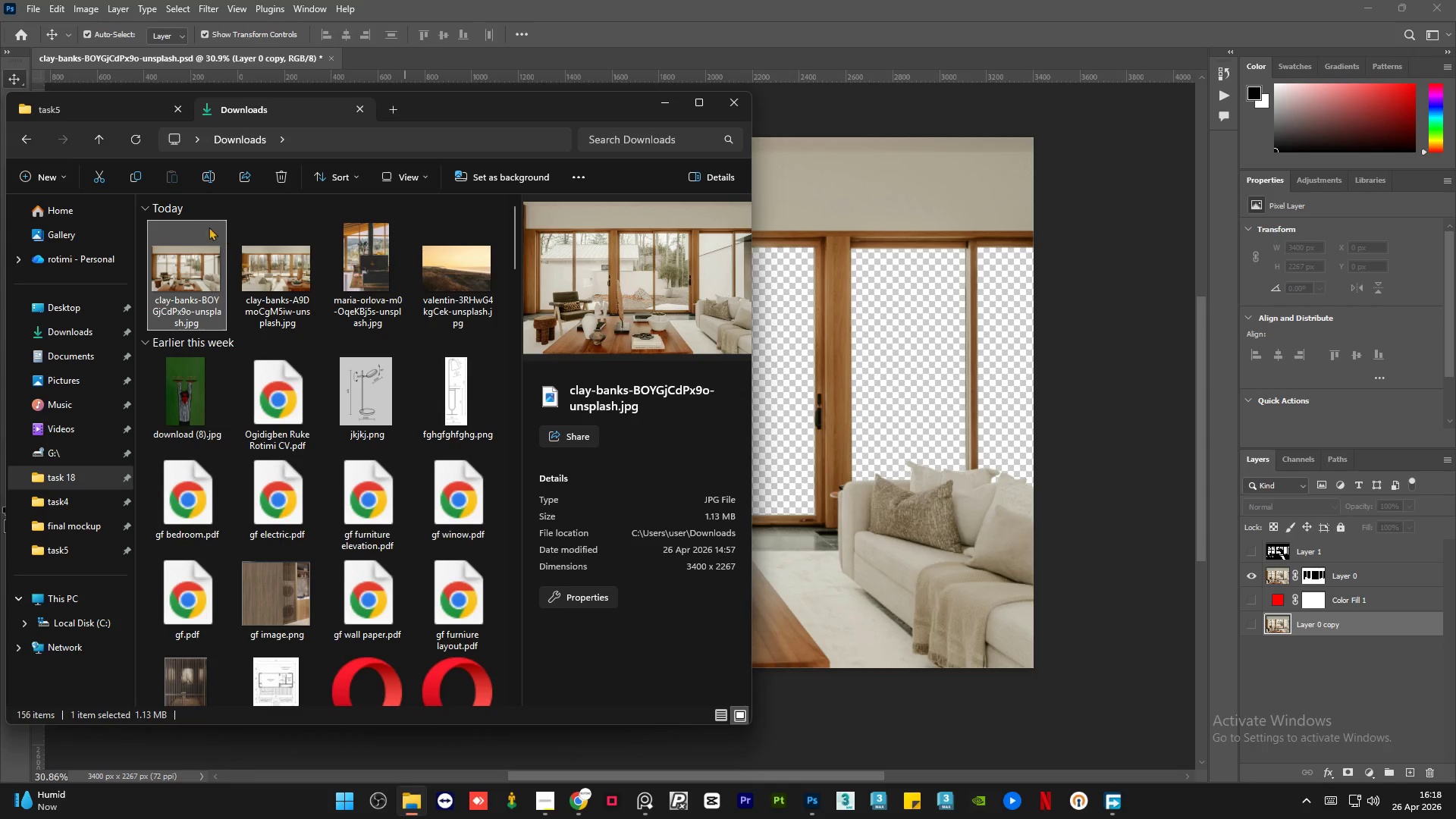 
left_click([51, 337])
 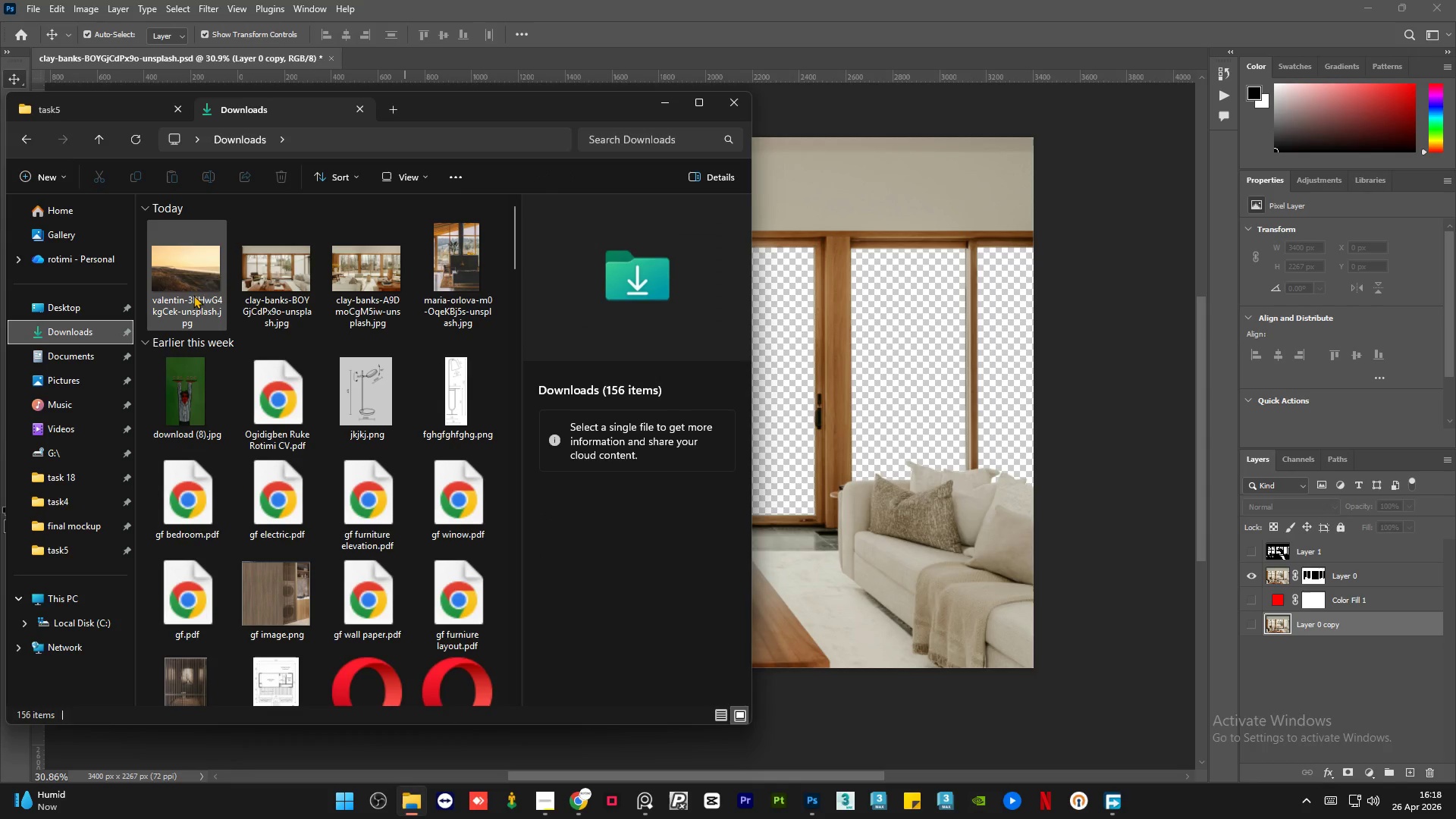 
left_click([217, 267])
 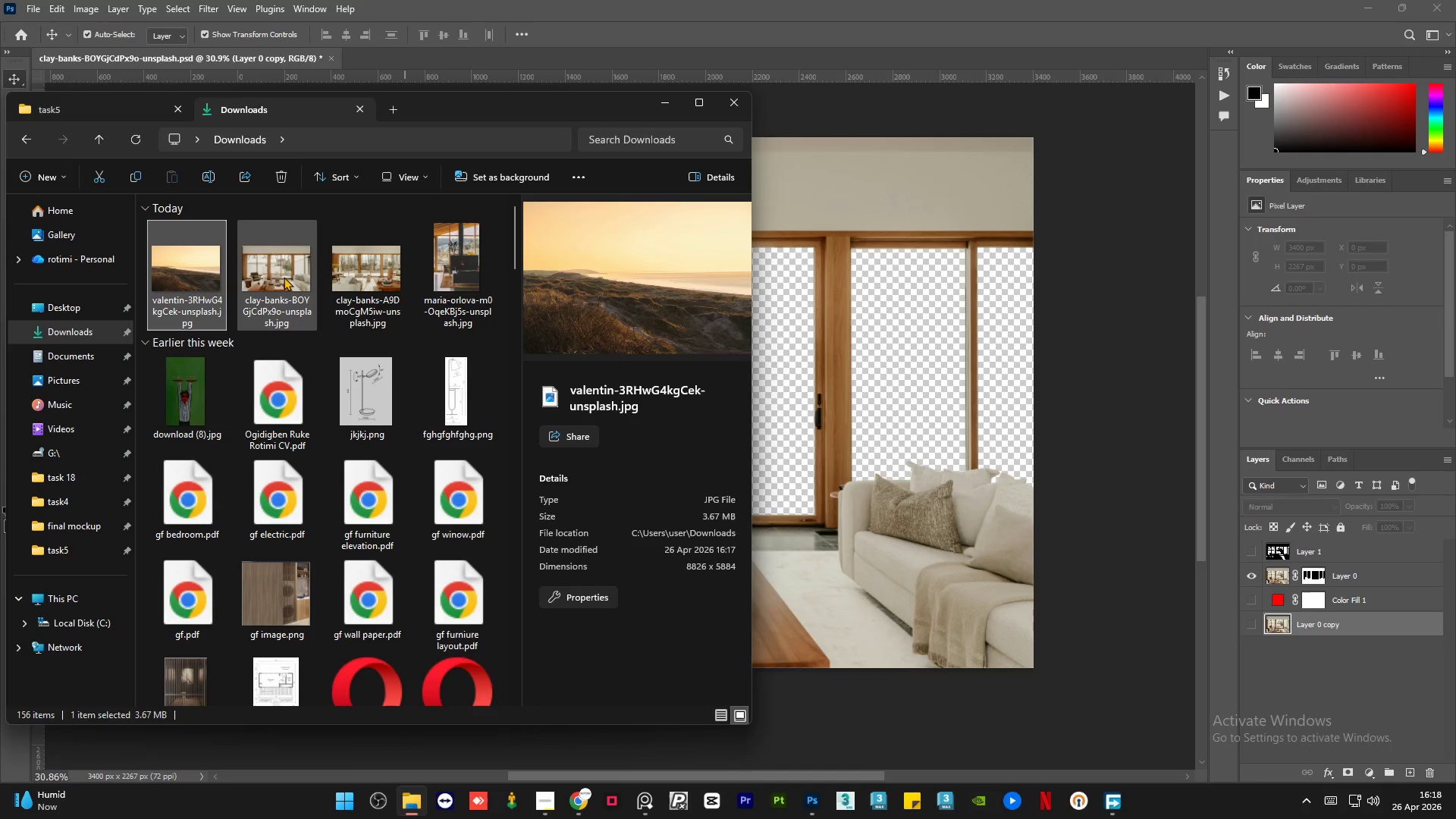 
left_click([284, 277])
 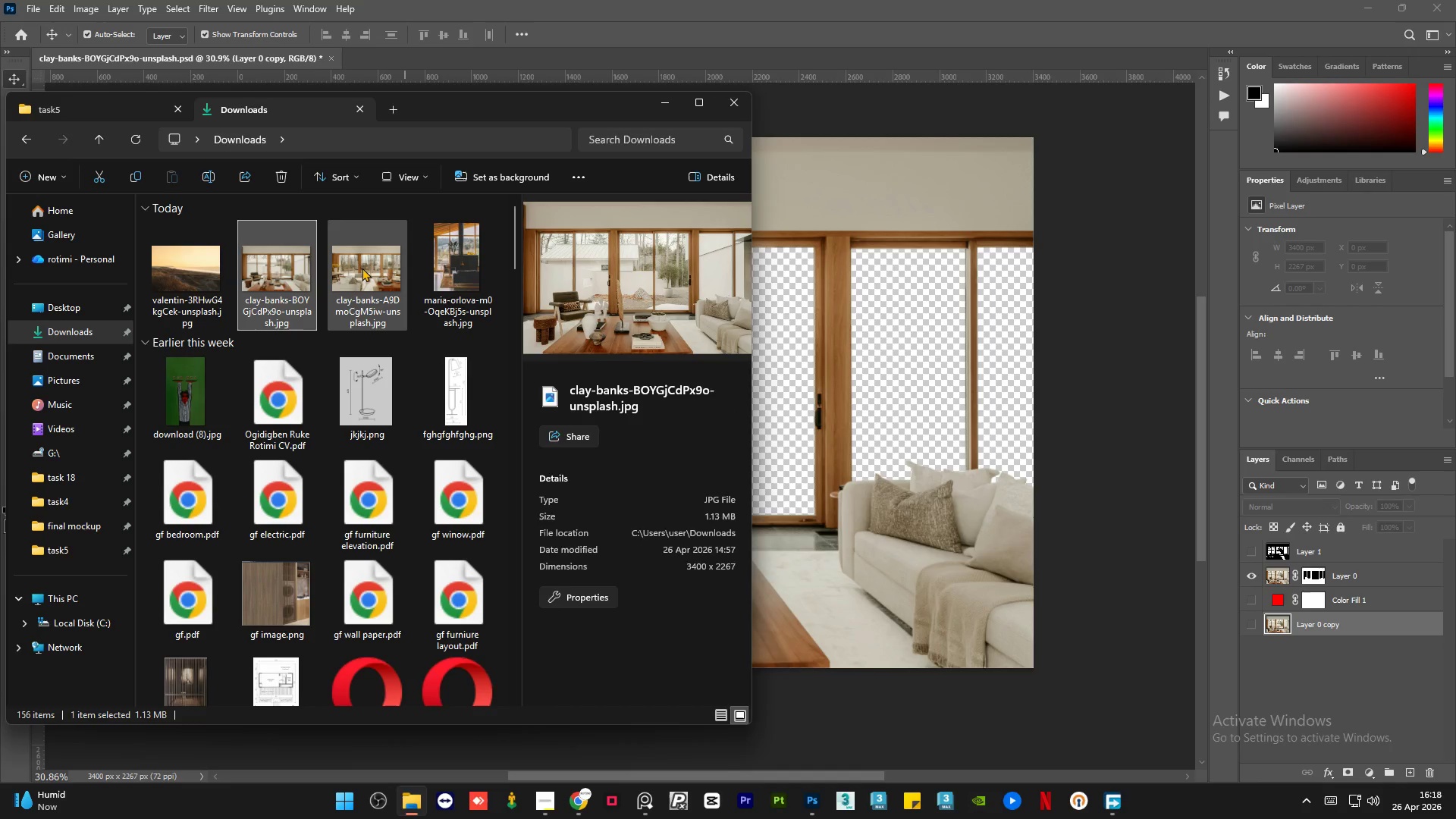 
left_click([362, 268])
 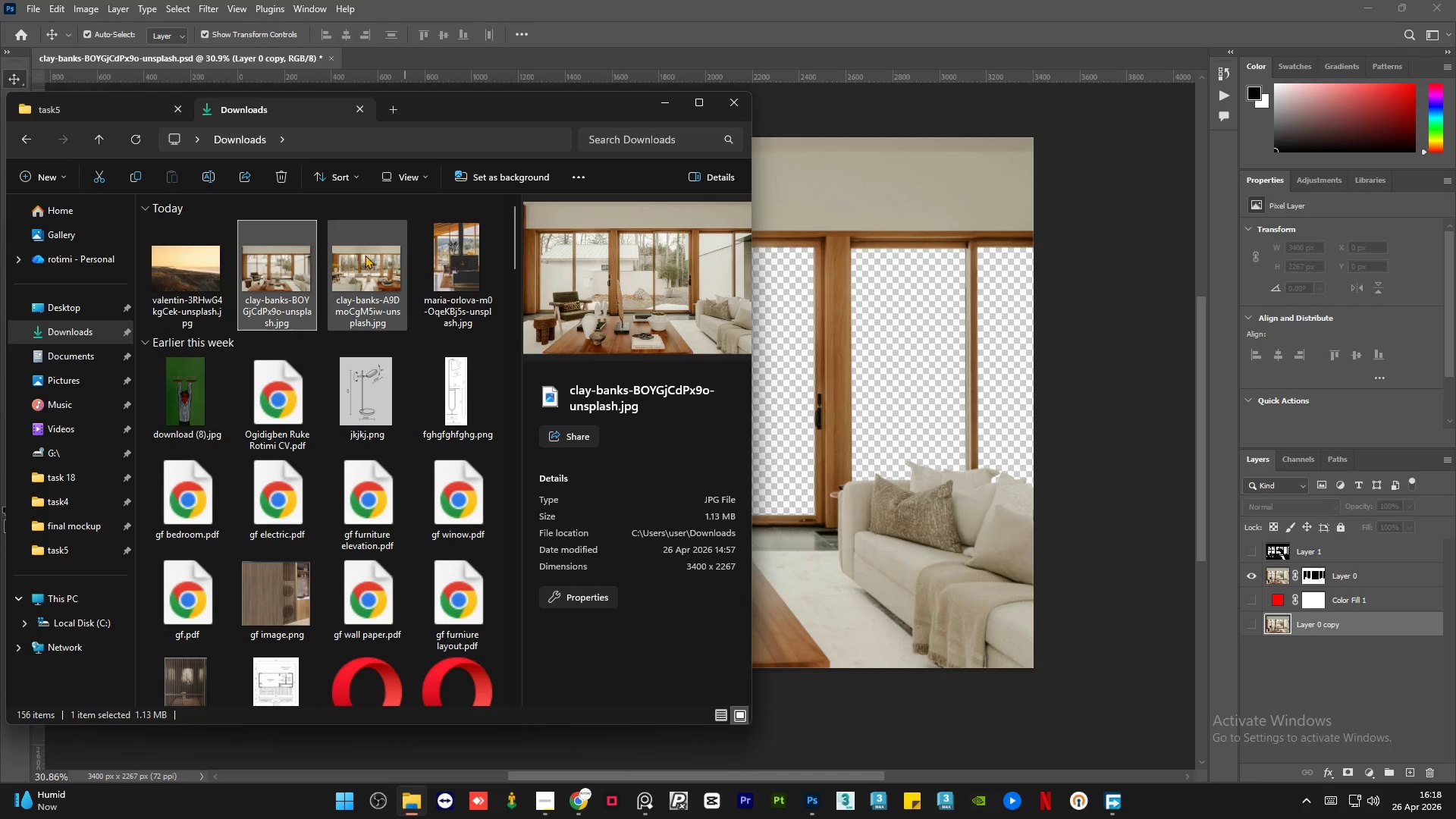 
left_click([429, 256])
 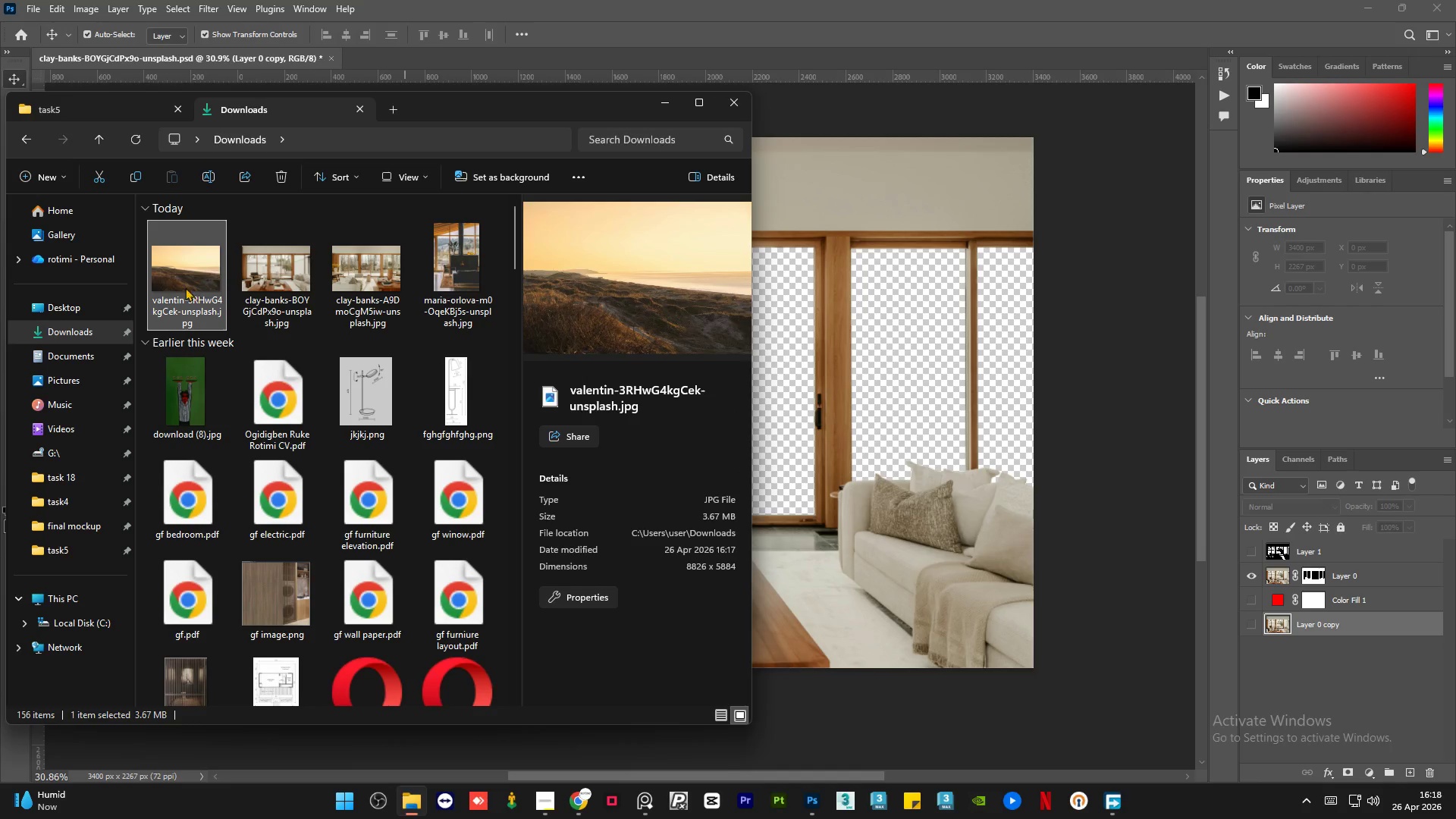 
left_click_drag(start_coordinate=[156, 269], to_coordinate=[825, 444])
 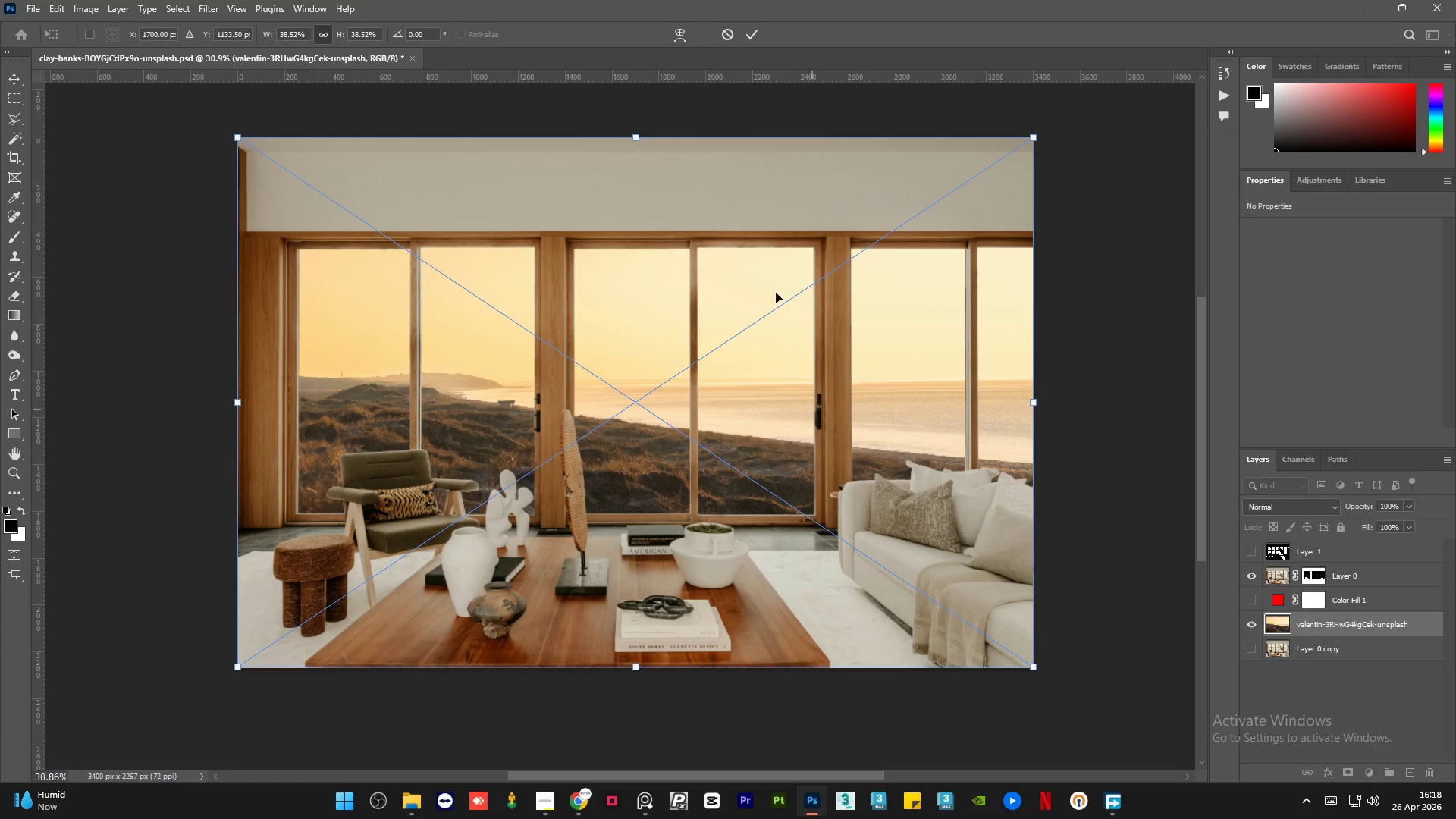 
left_click([748, 39])
 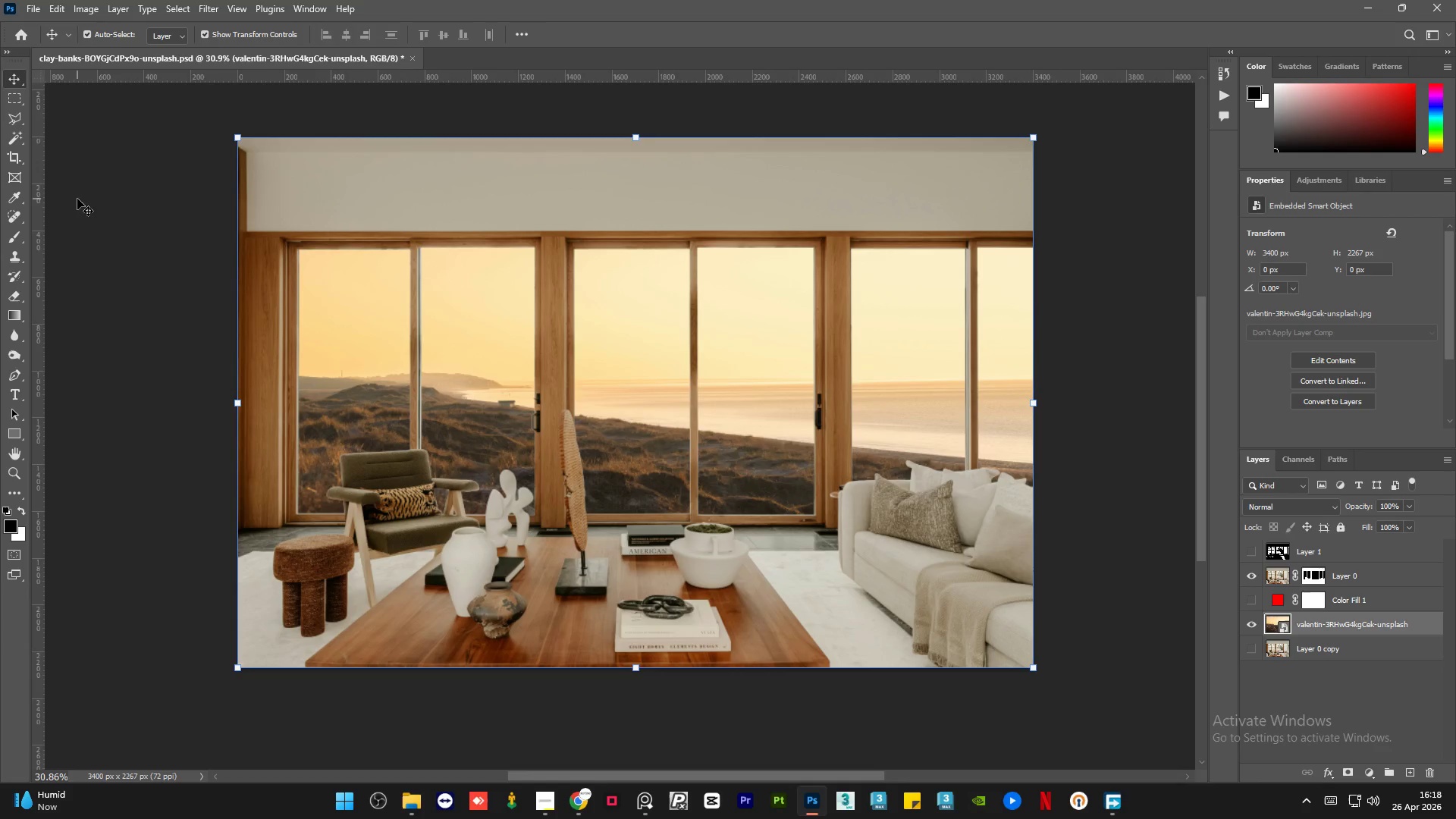 
left_click([77, 199])
 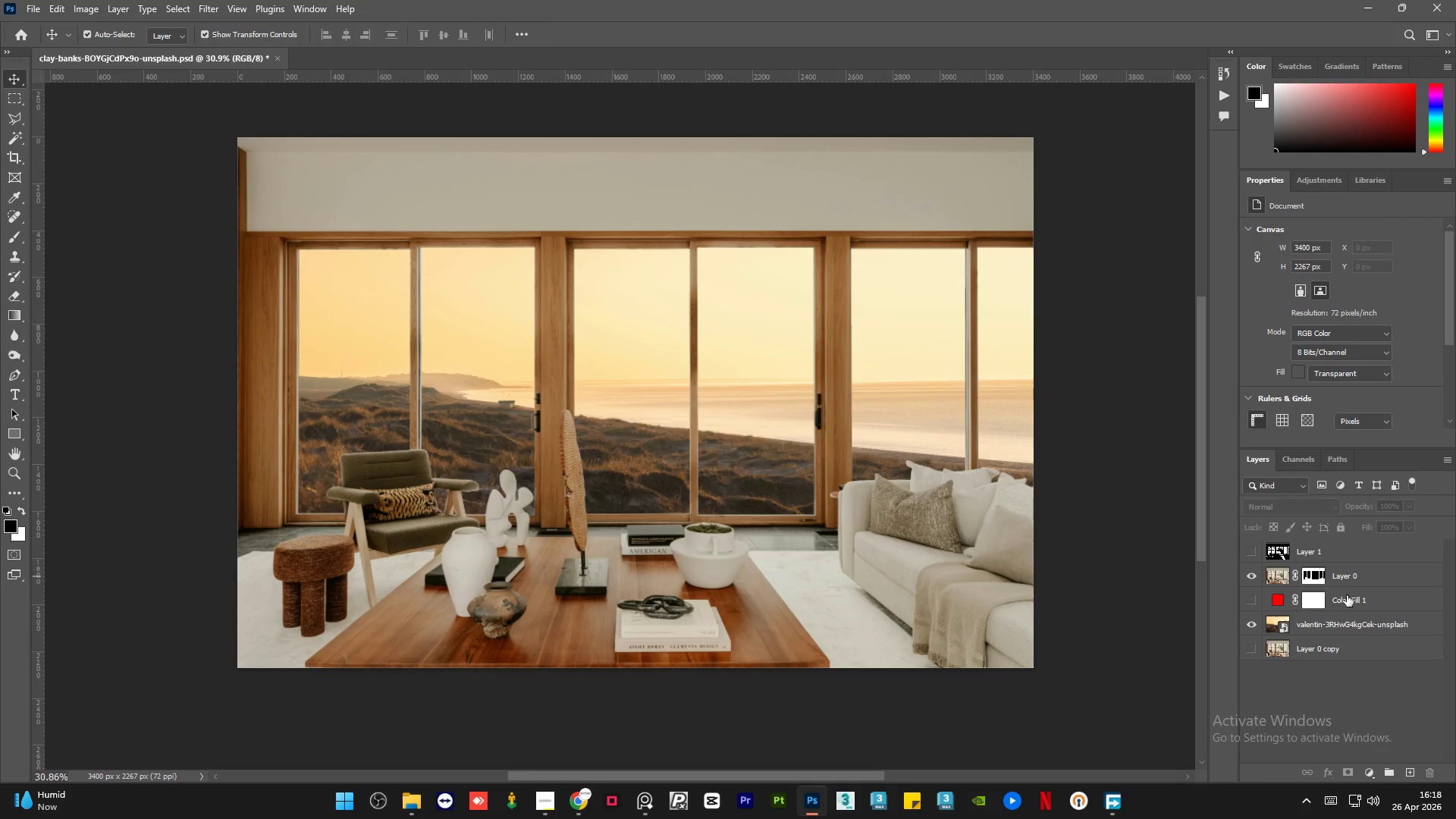 
left_click([1339, 626])
 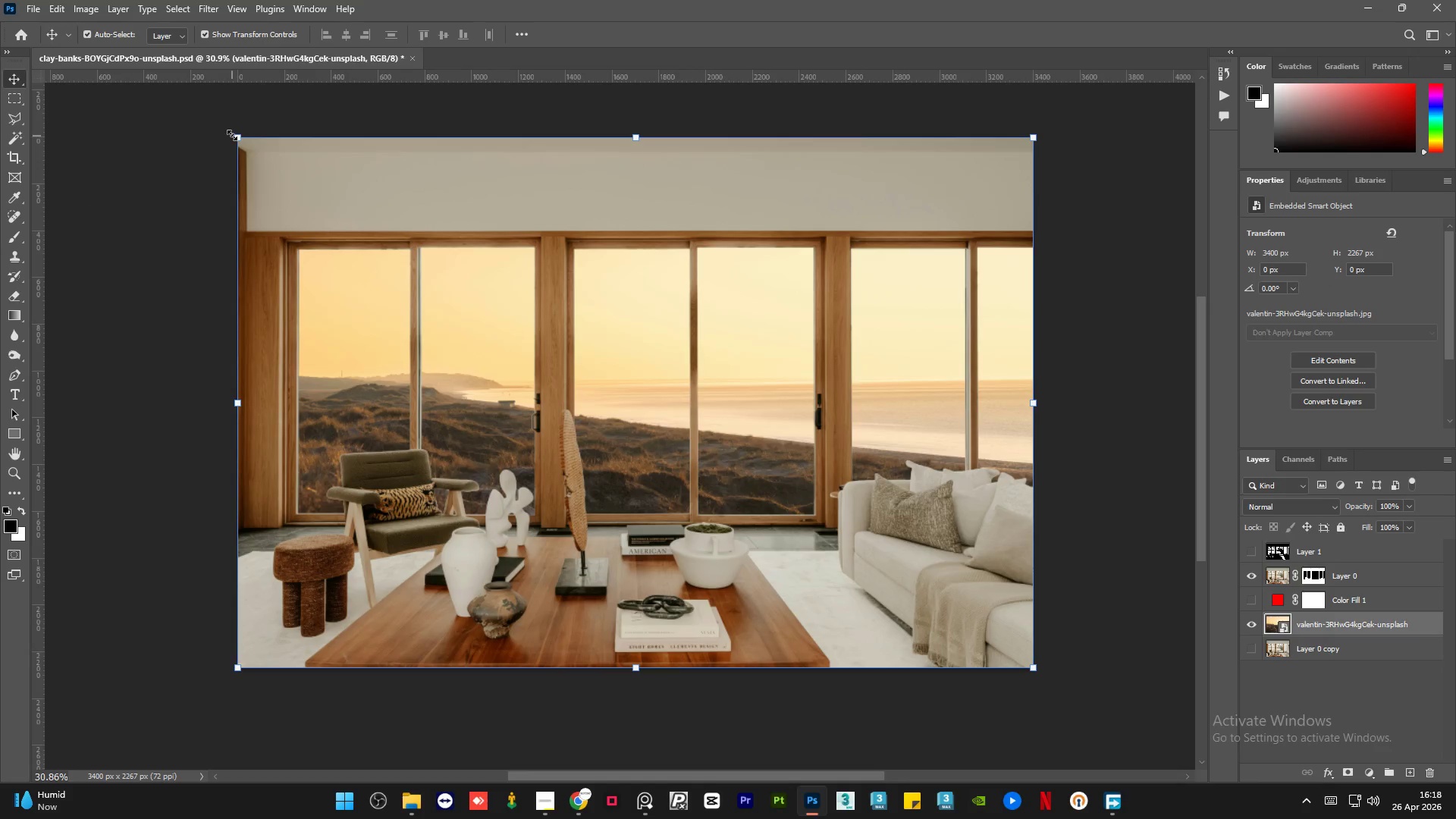 
wait(6.7)
 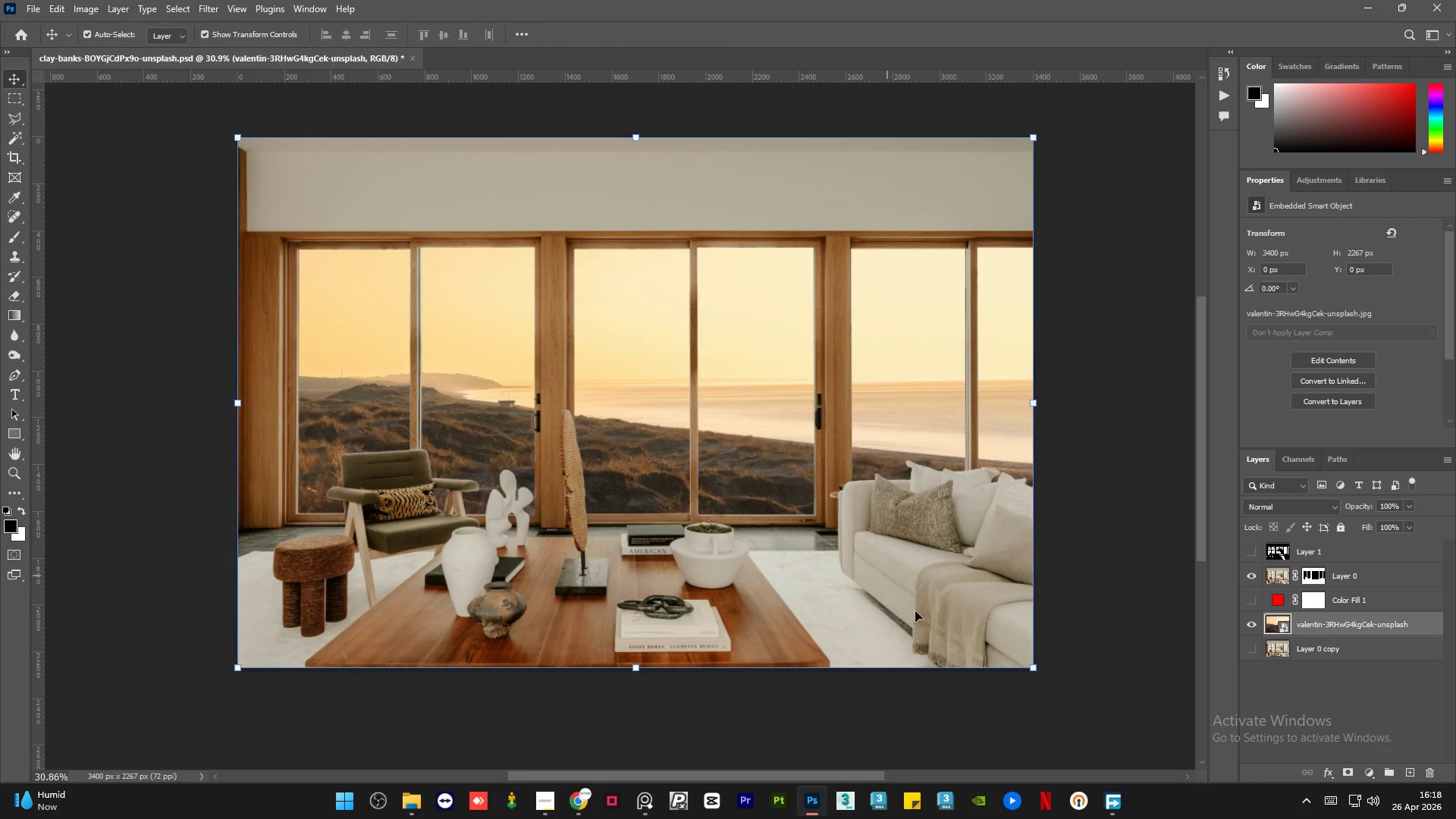 
left_click_drag(start_coordinate=[232, 135], to_coordinate=[275, 192])
 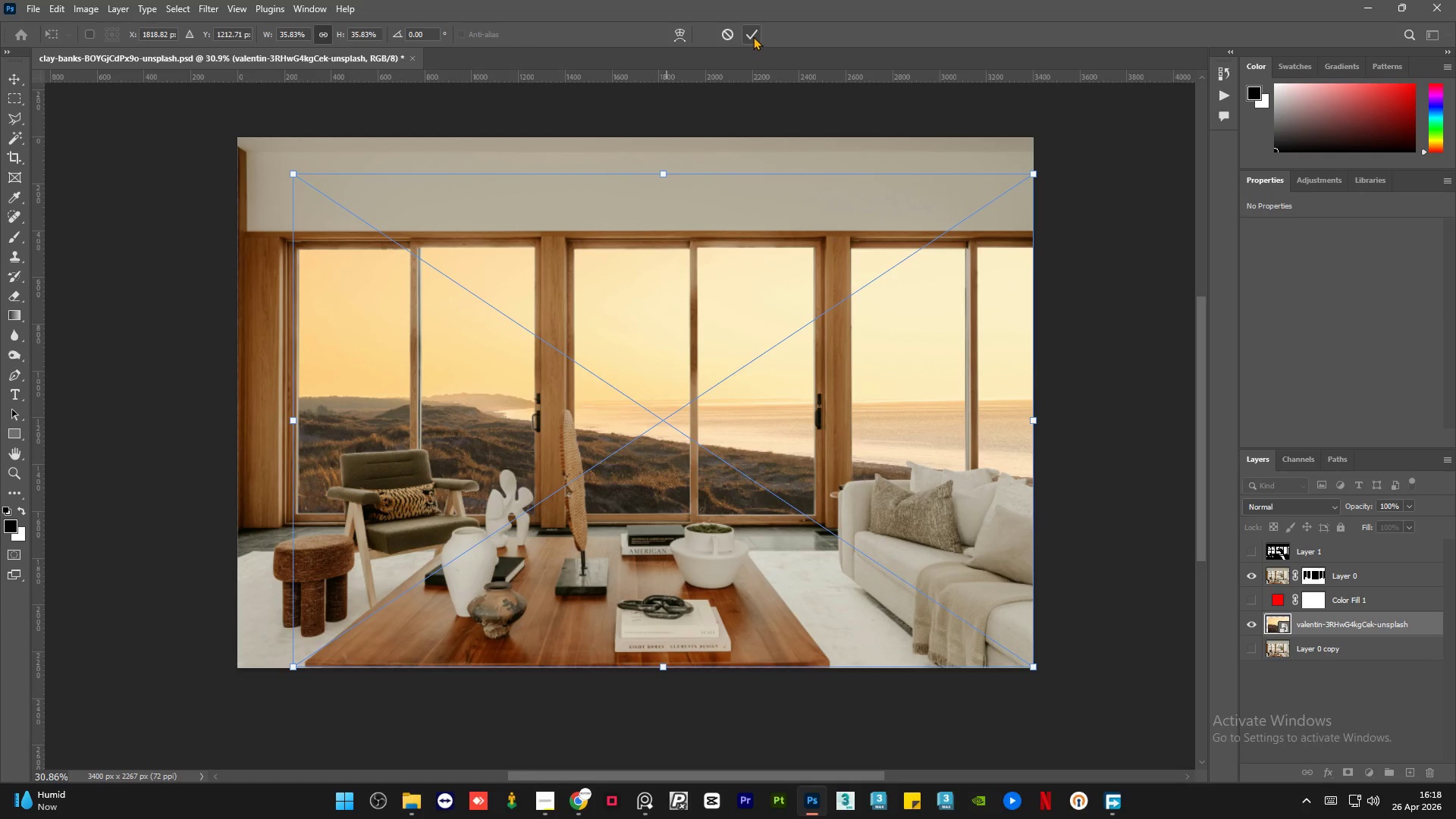 
left_click([753, 36])
 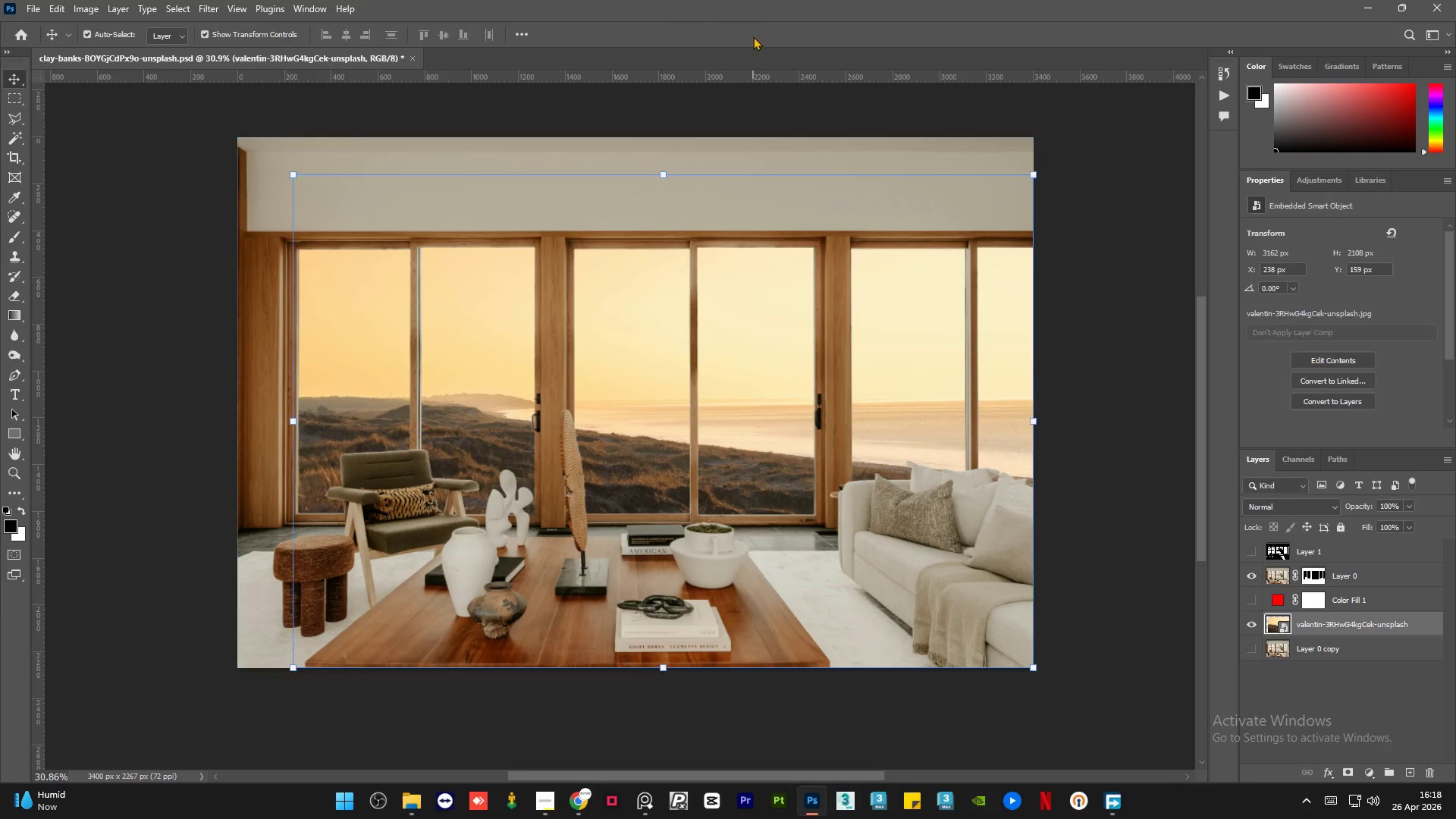 
key(Control+Z)
 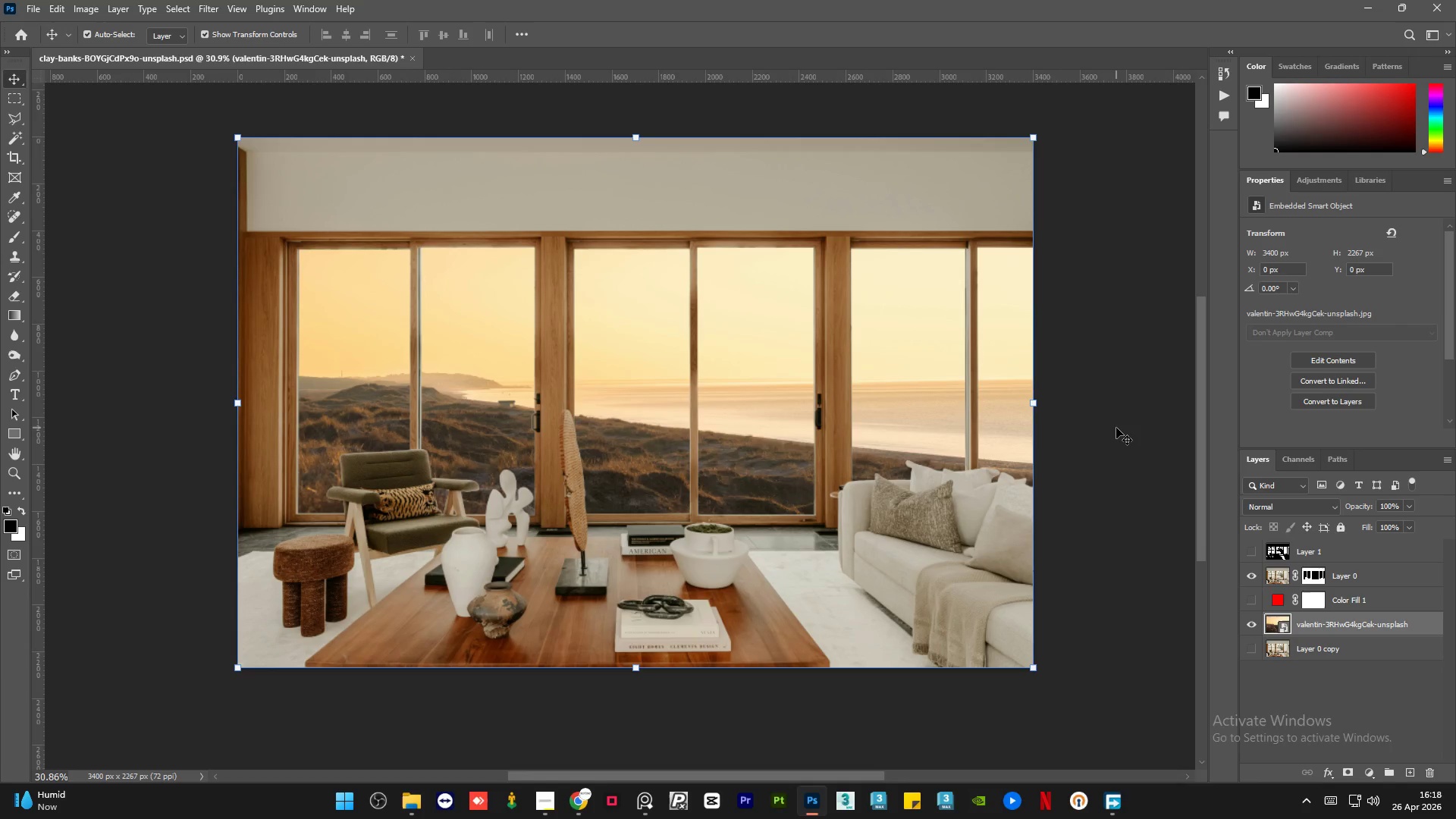 
key(Shift+ArrowDown)
 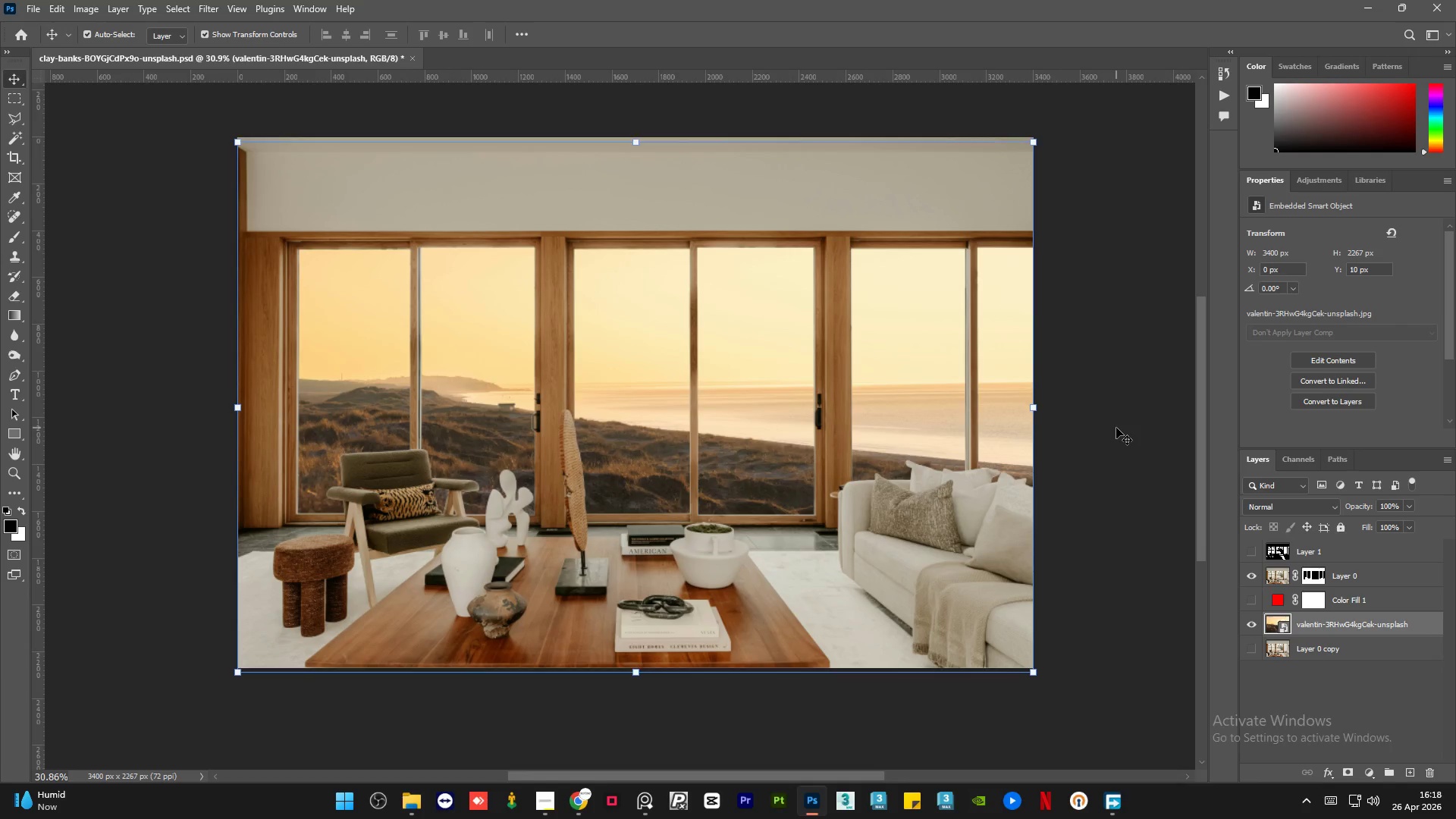 
key(Shift+ArrowDown)
 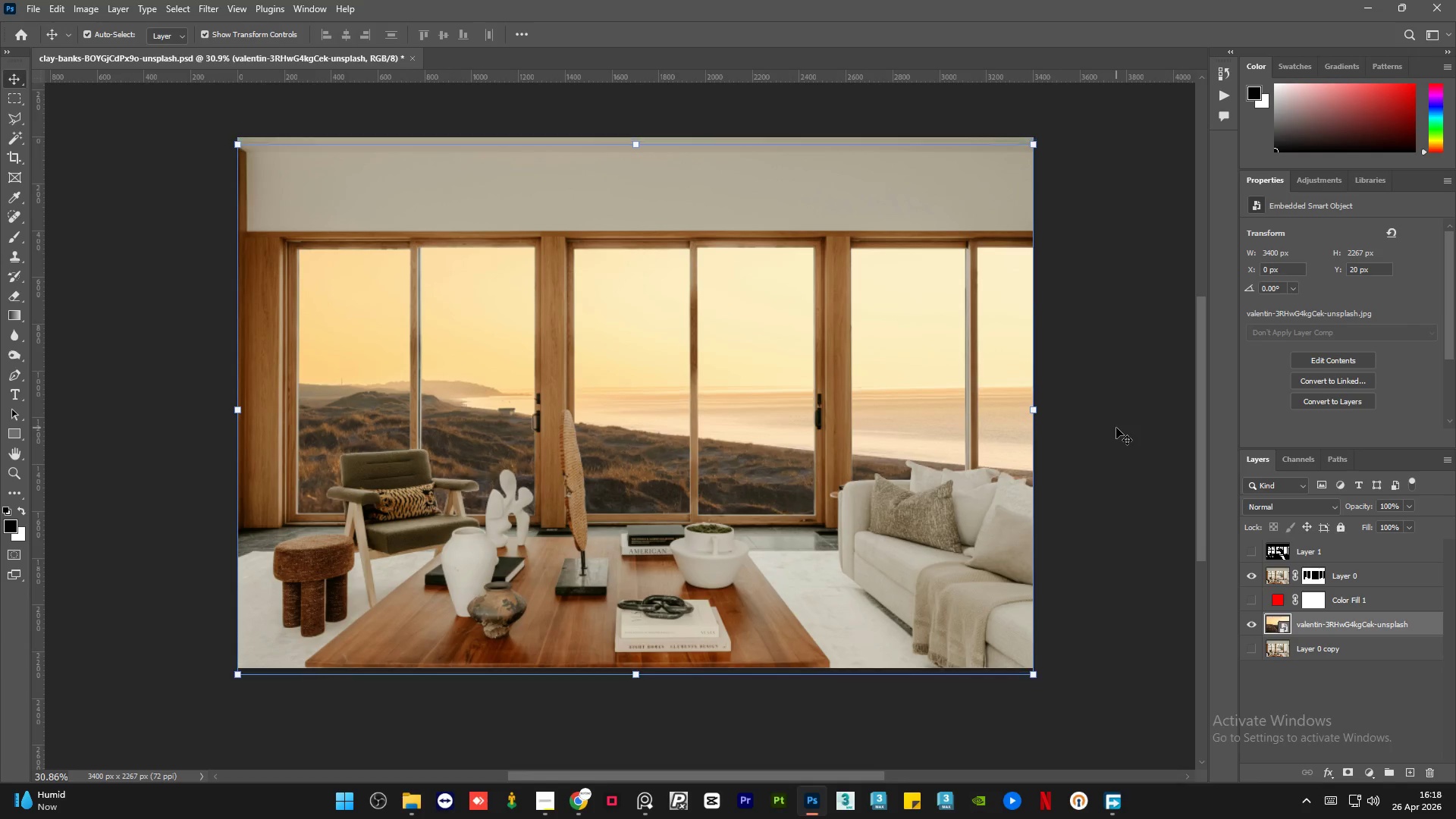 
key(Shift+ArrowDown)
 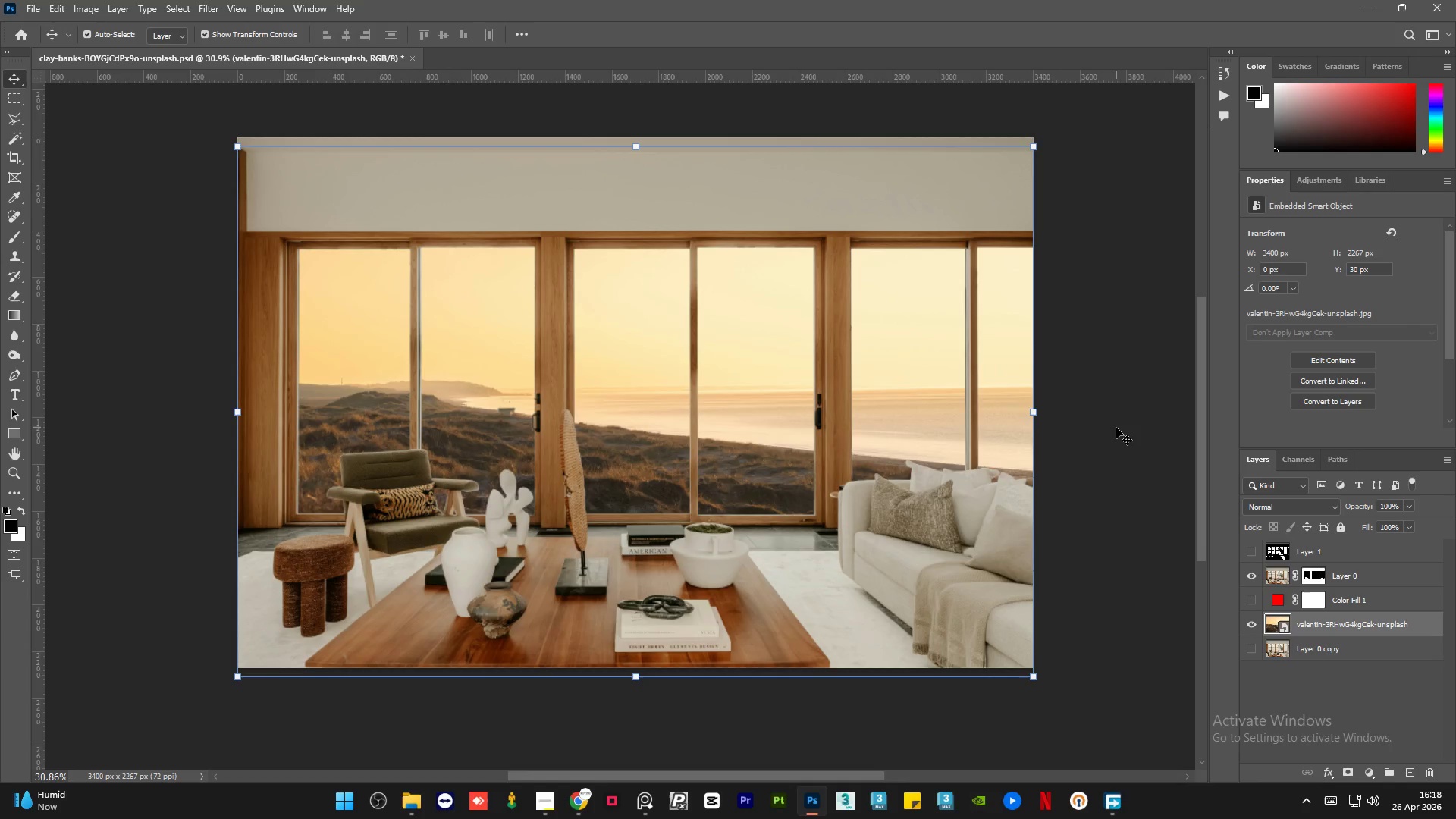 
hold_key(key=ArrowDown, duration=1.5)
 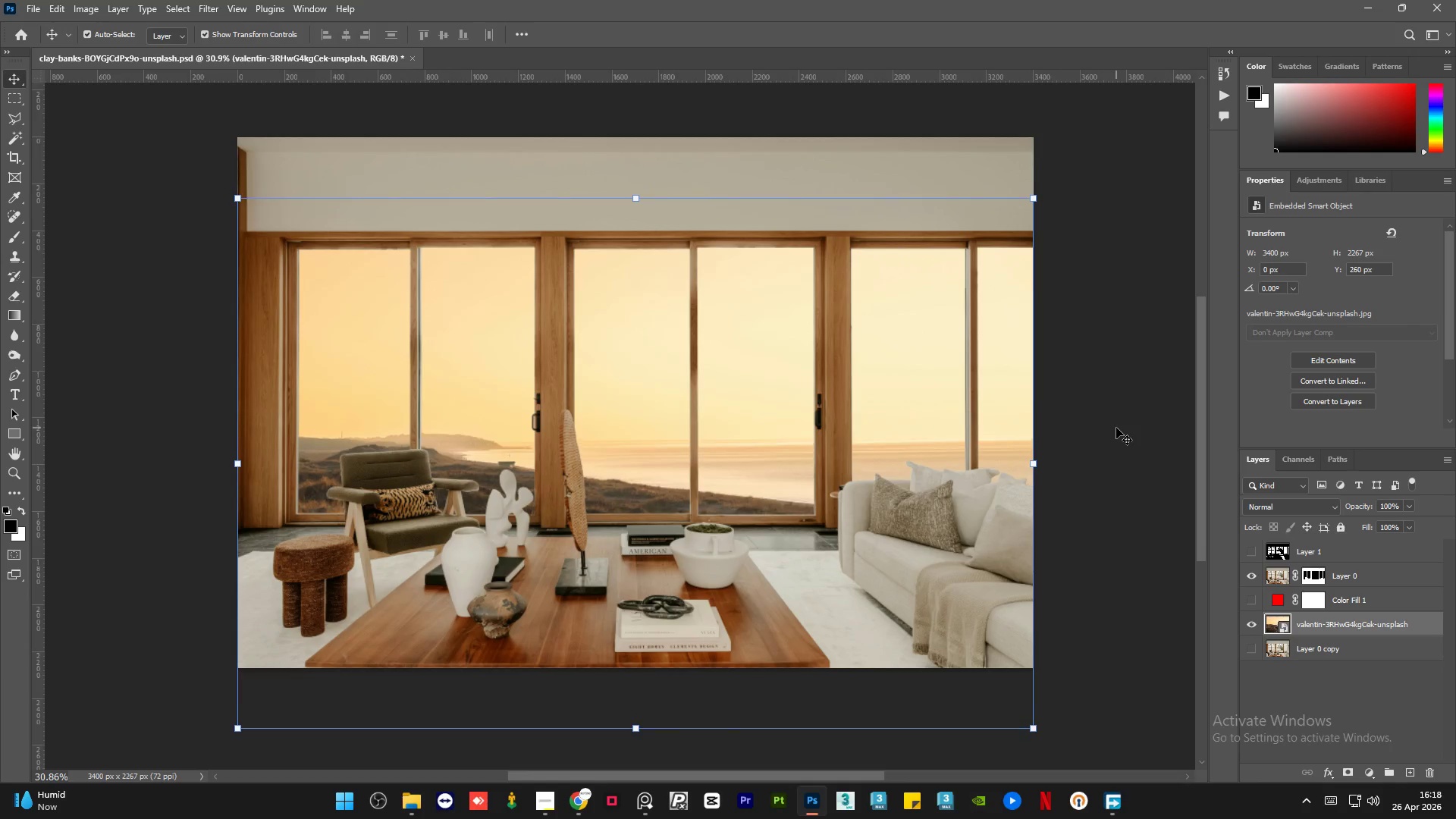 
hold_key(key=ArrowDown, duration=1.03)
 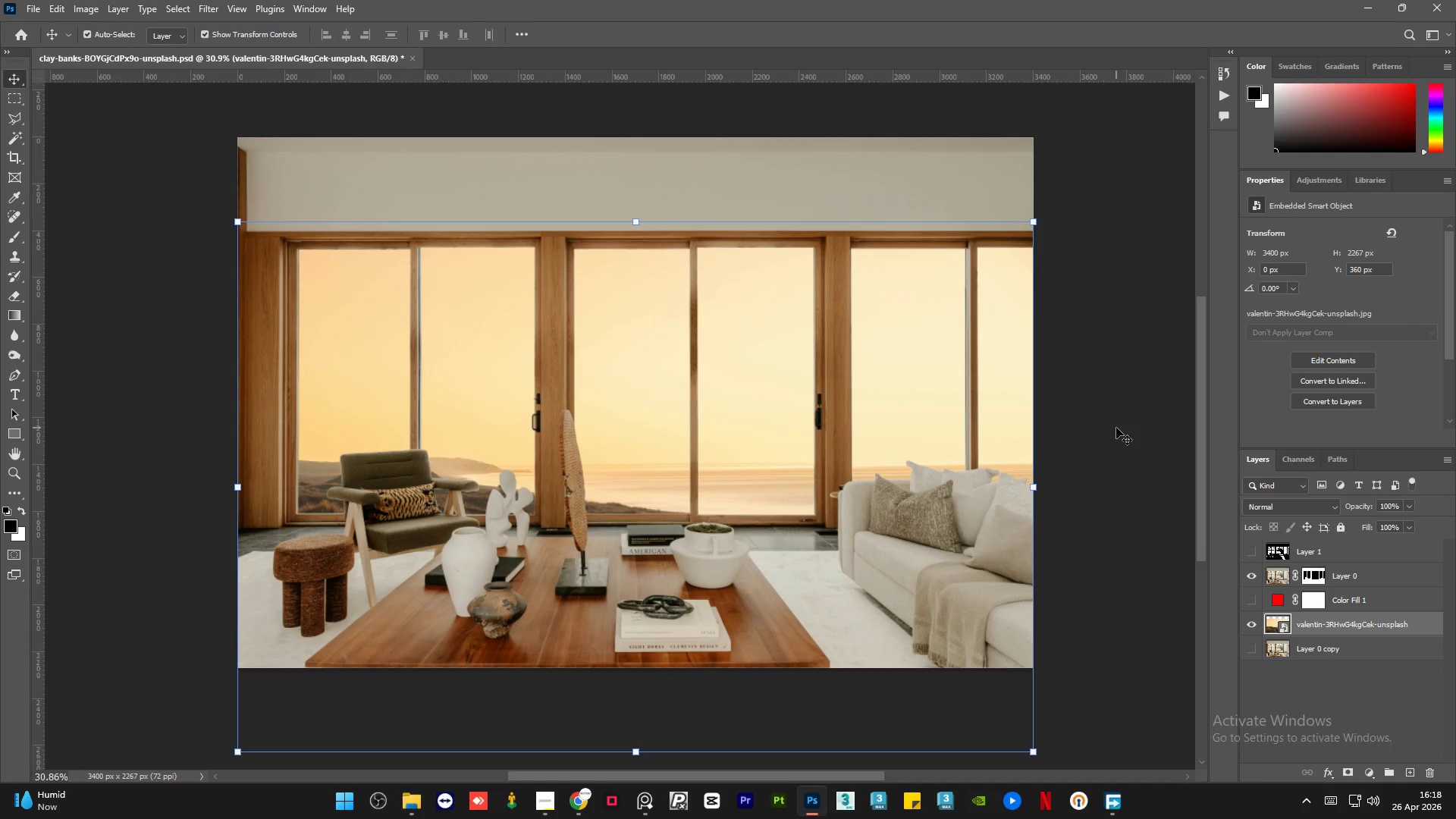 
key(Shift+ArrowUp)
 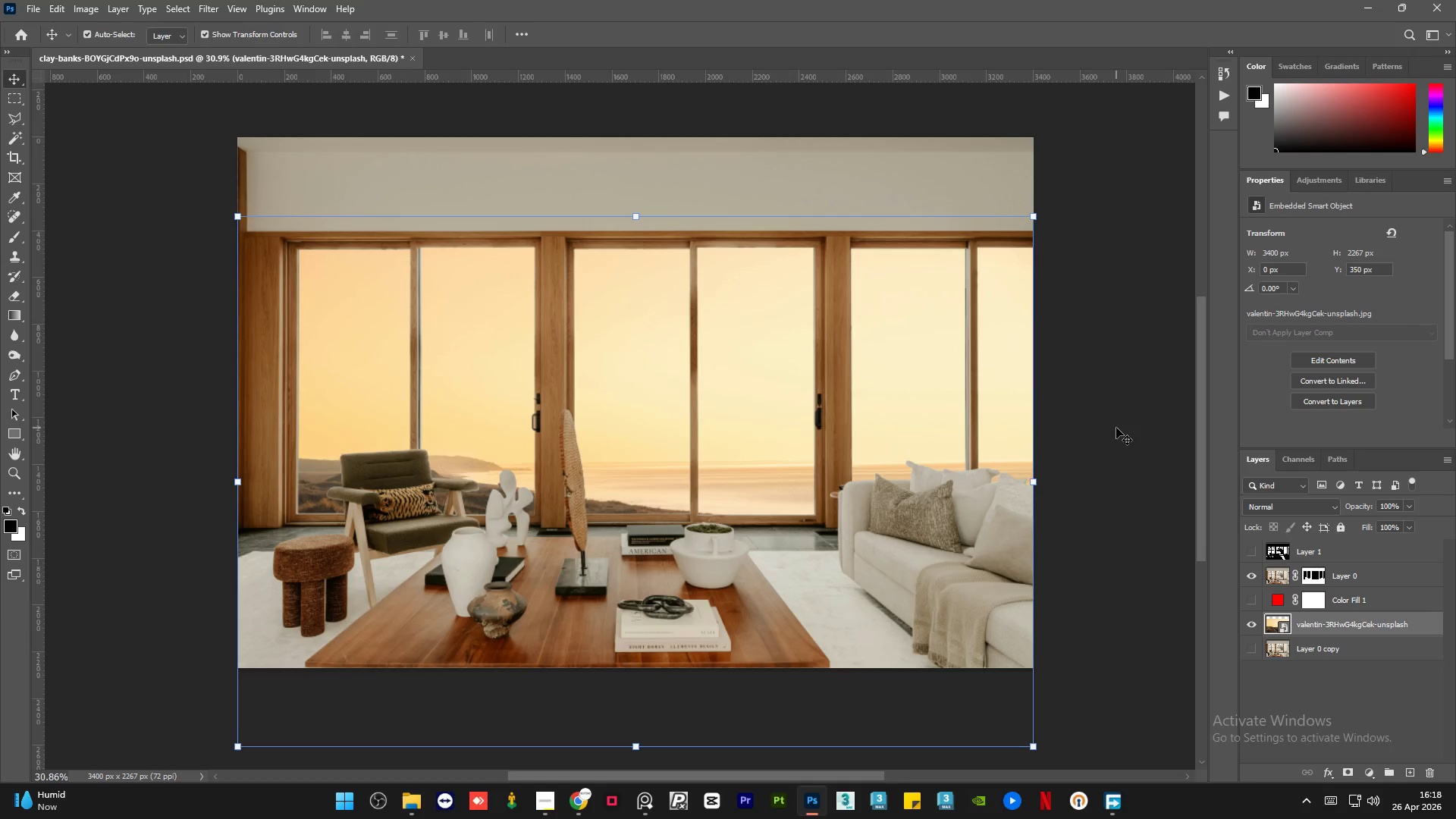 
key(Shift+ArrowUp)
 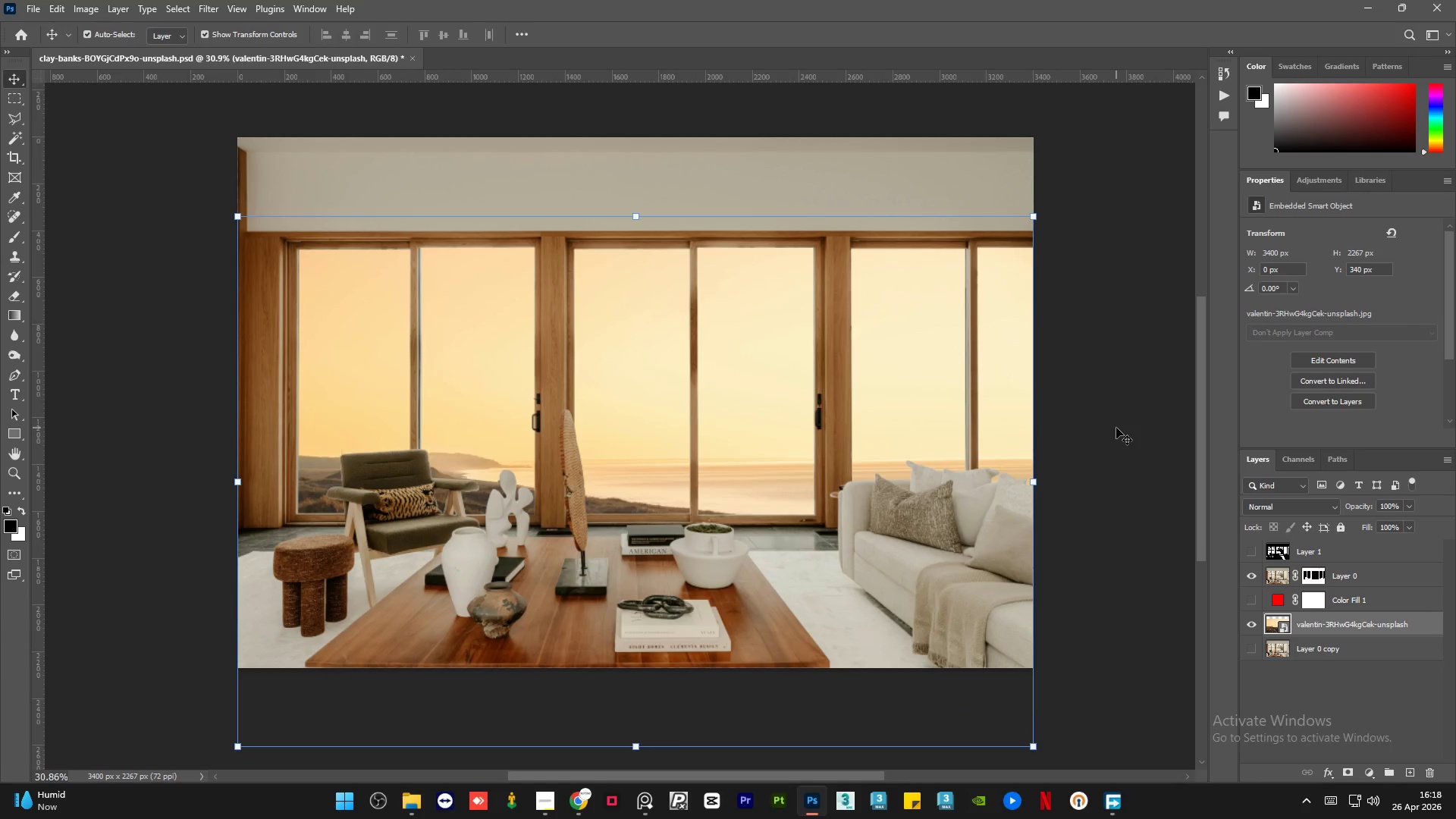 
key(Shift+ArrowUp)
 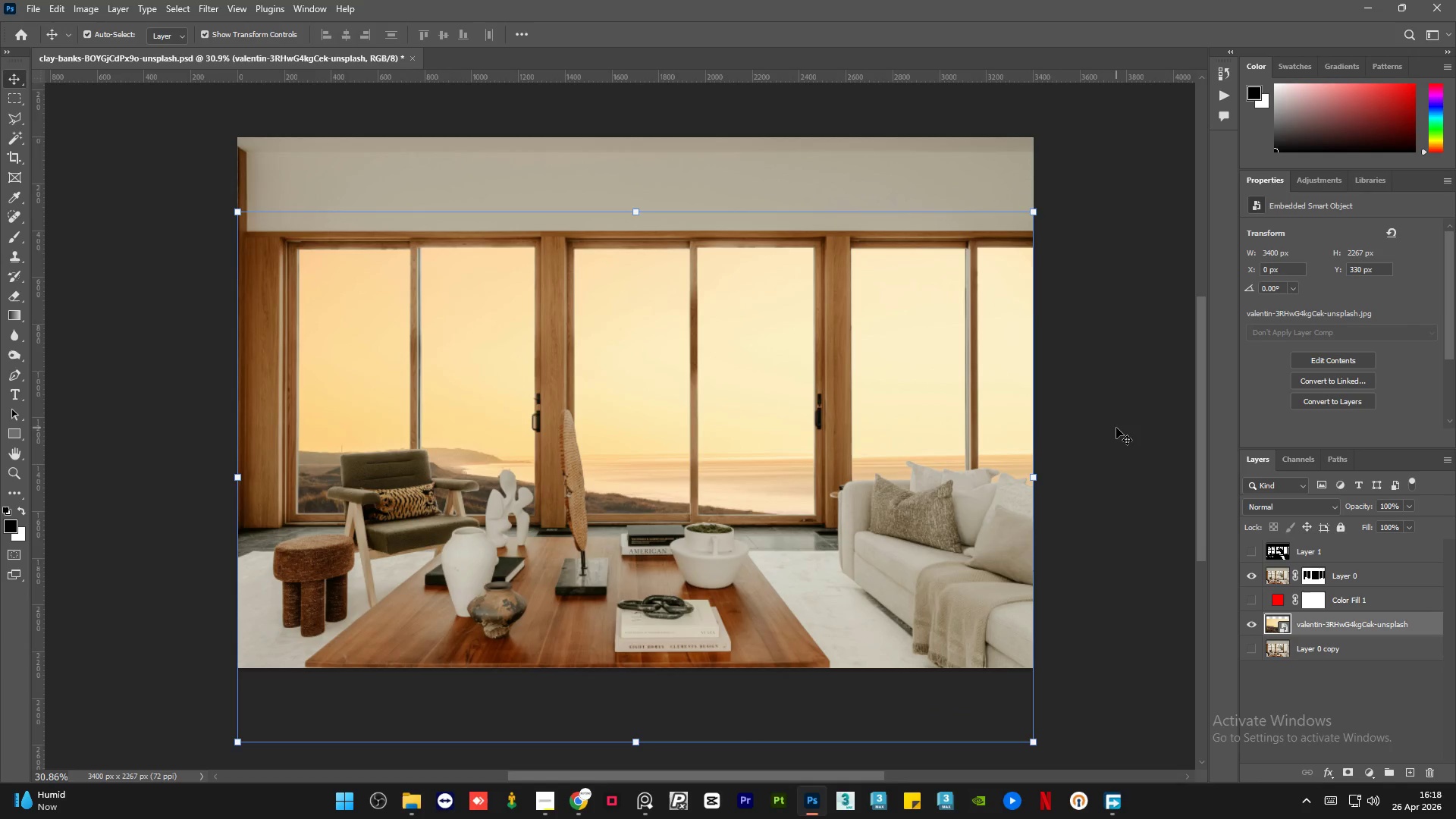 
key(Shift+ArrowUp)
 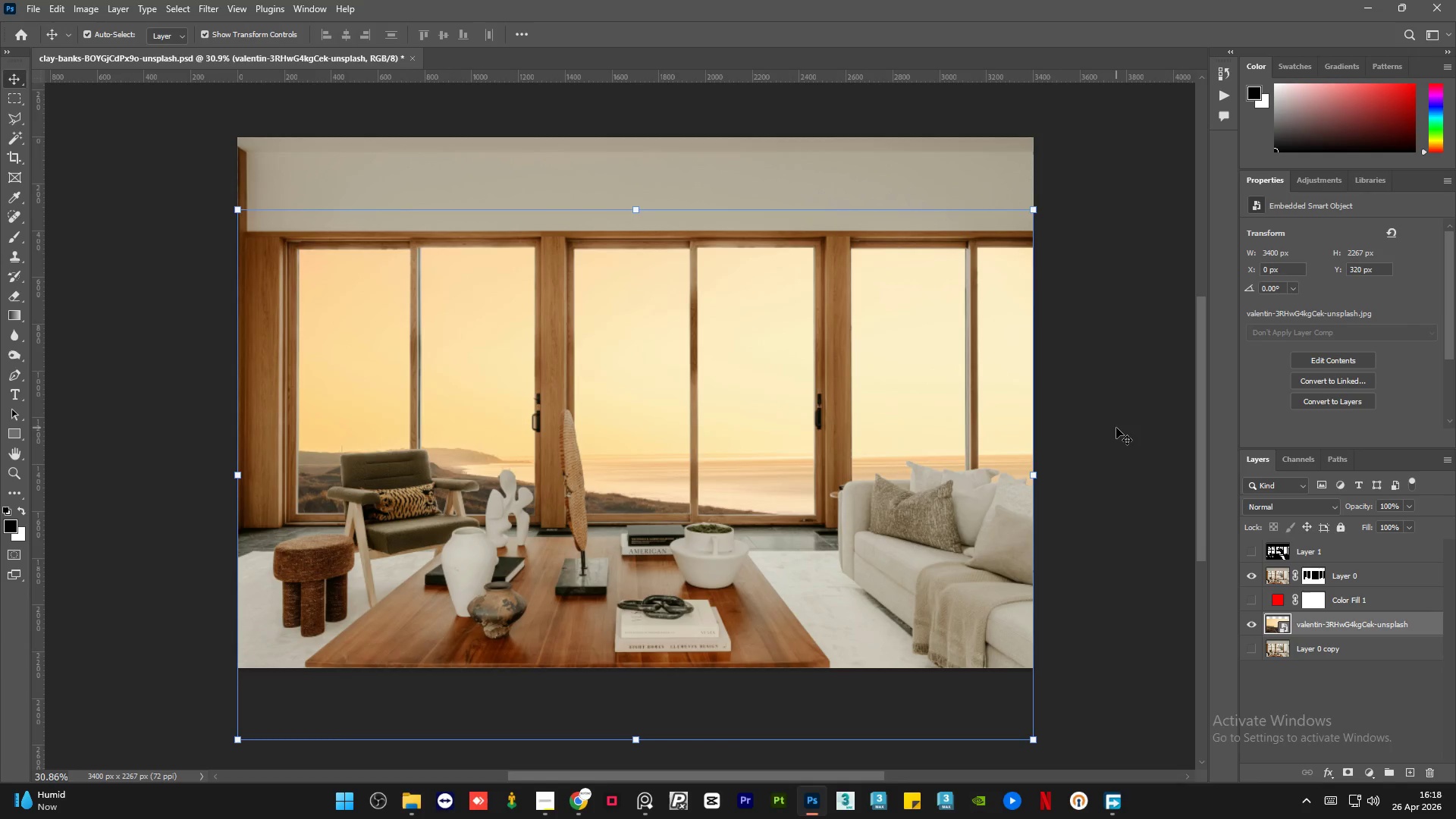 
key(Shift+ArrowUp)
 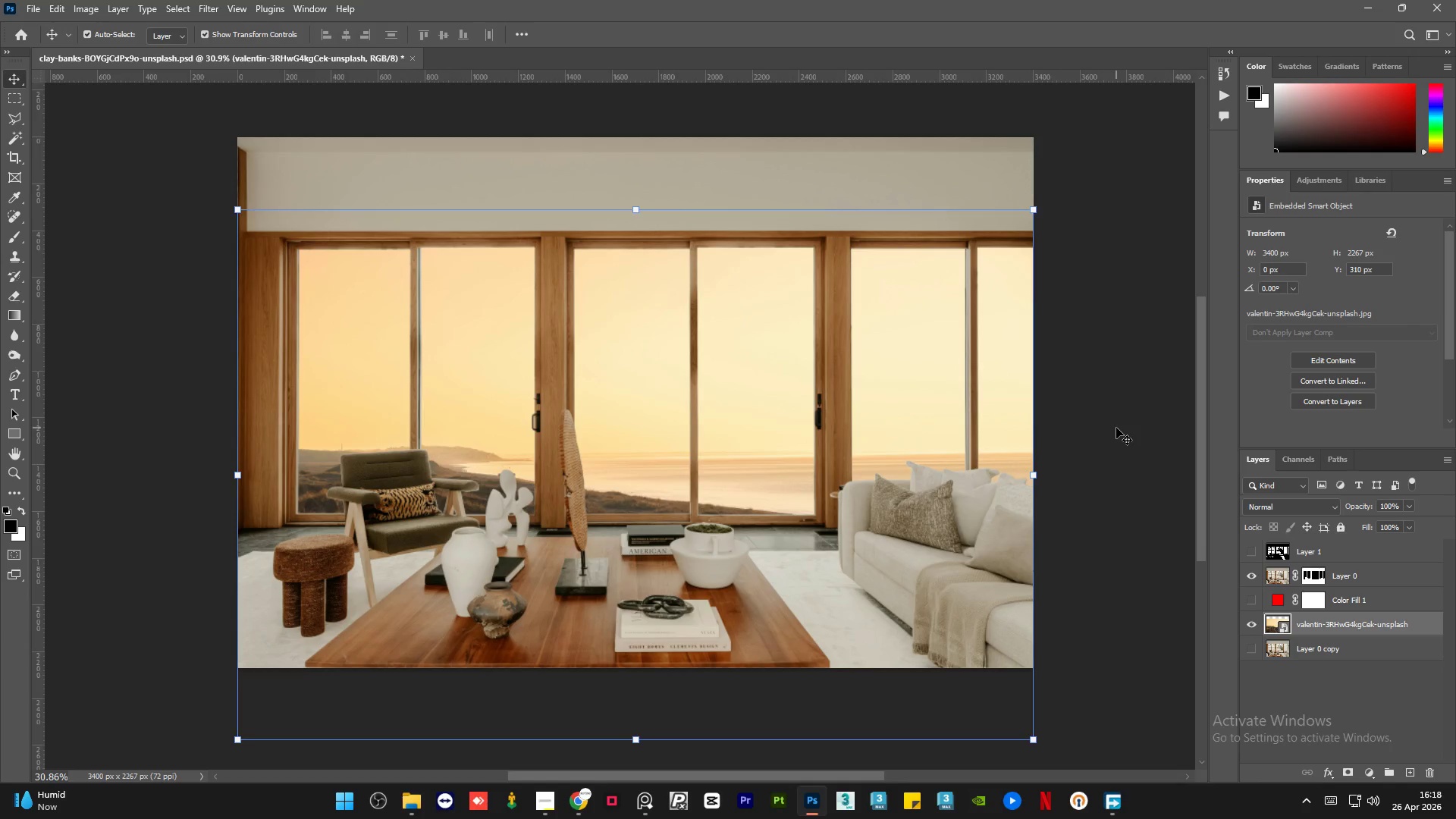 
key(Shift+ArrowUp)
 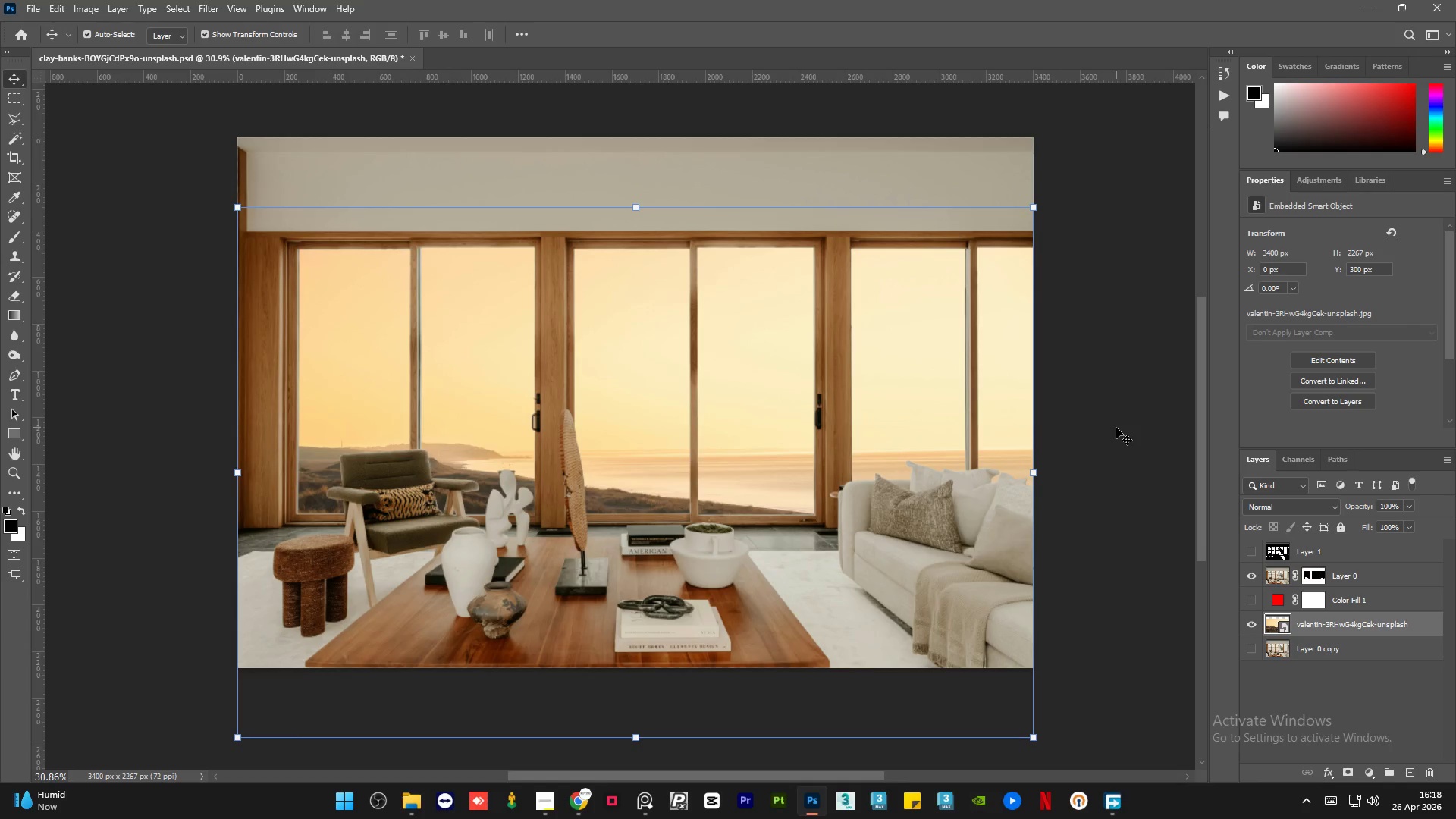 
key(Shift+ArrowUp)
 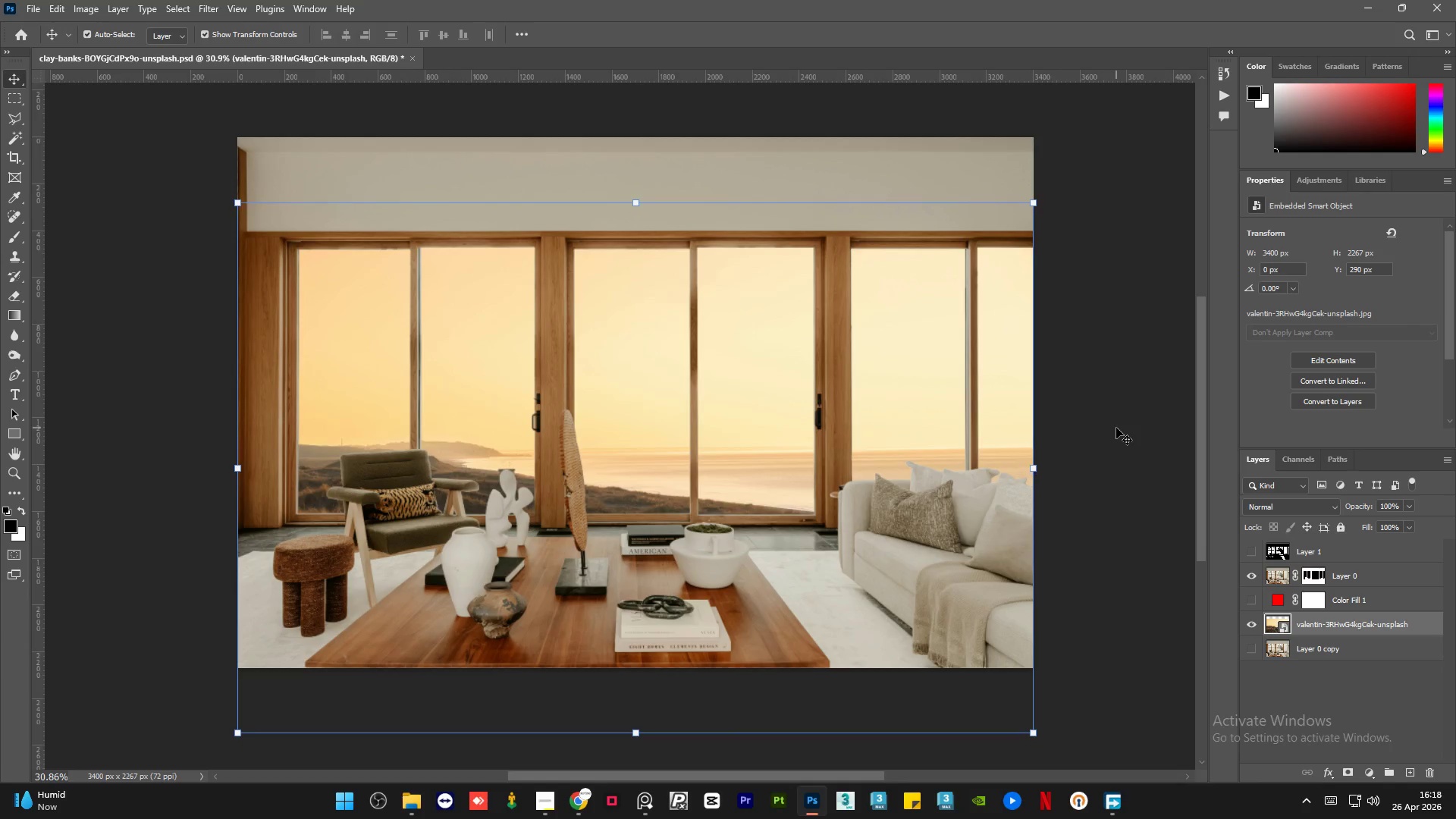 
key(Shift+ArrowUp)
 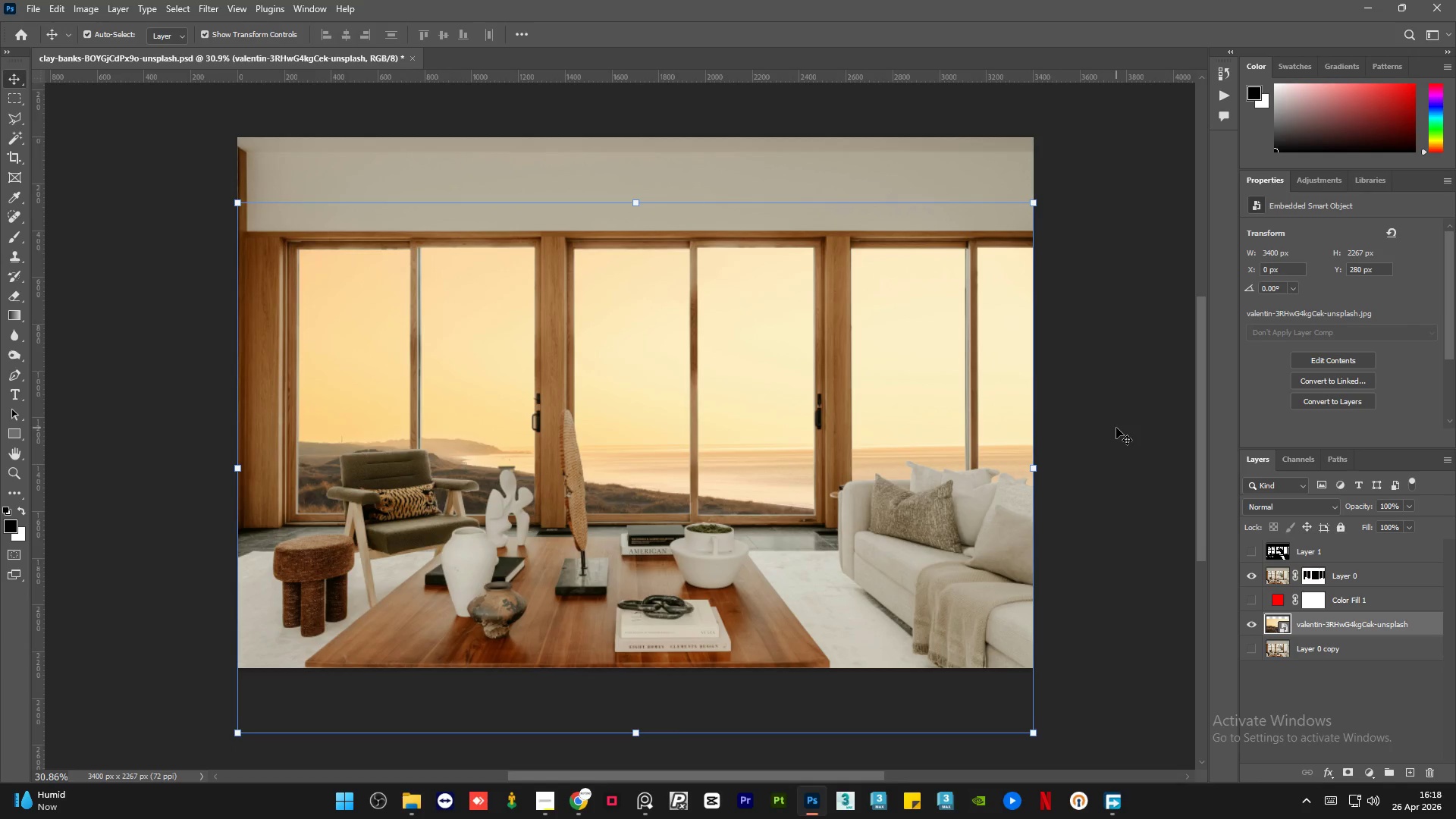 
key(Shift+ArrowUp)
 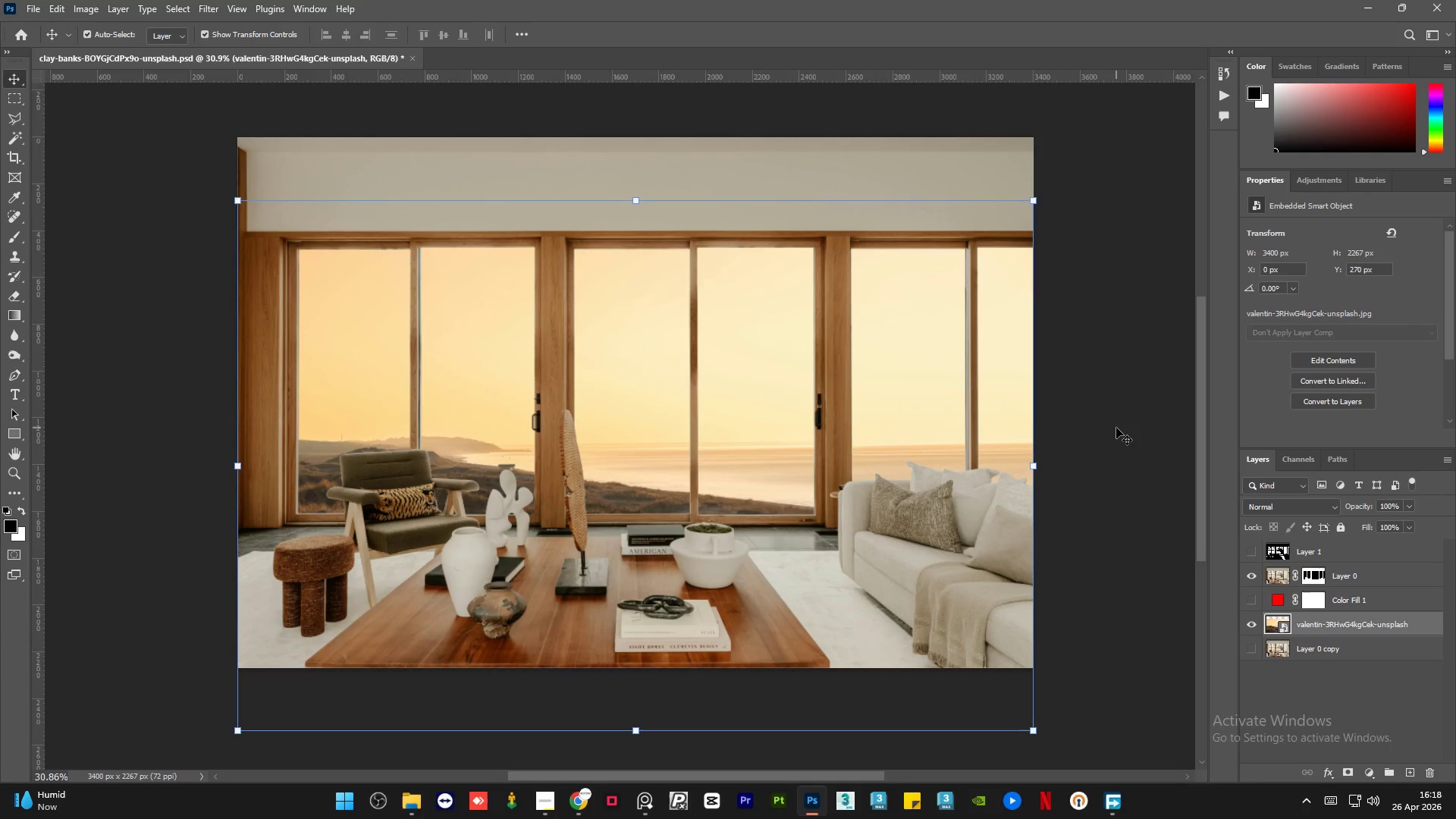 
key(Shift+ArrowUp)
 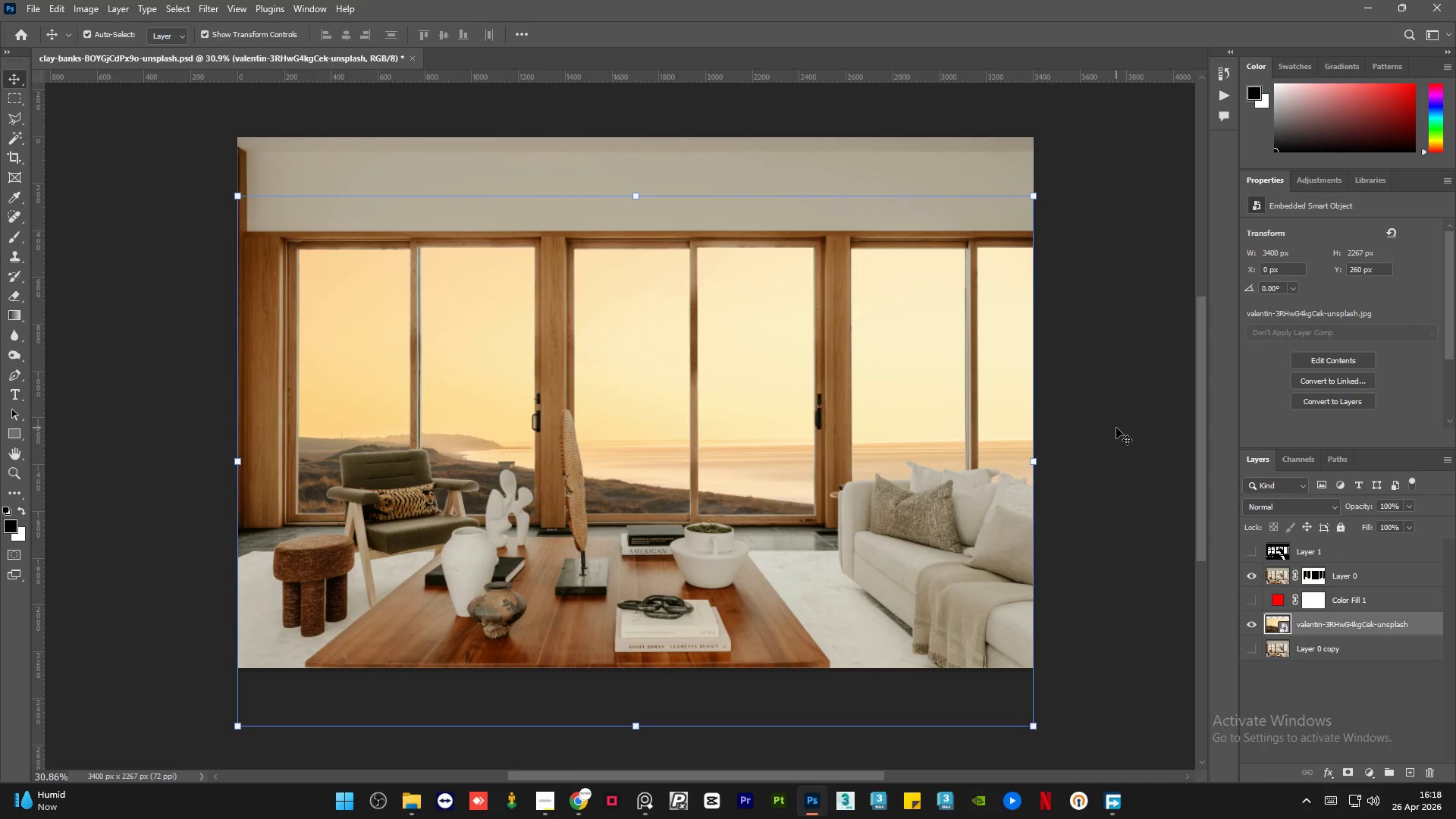 
key(Shift+ArrowUp)
 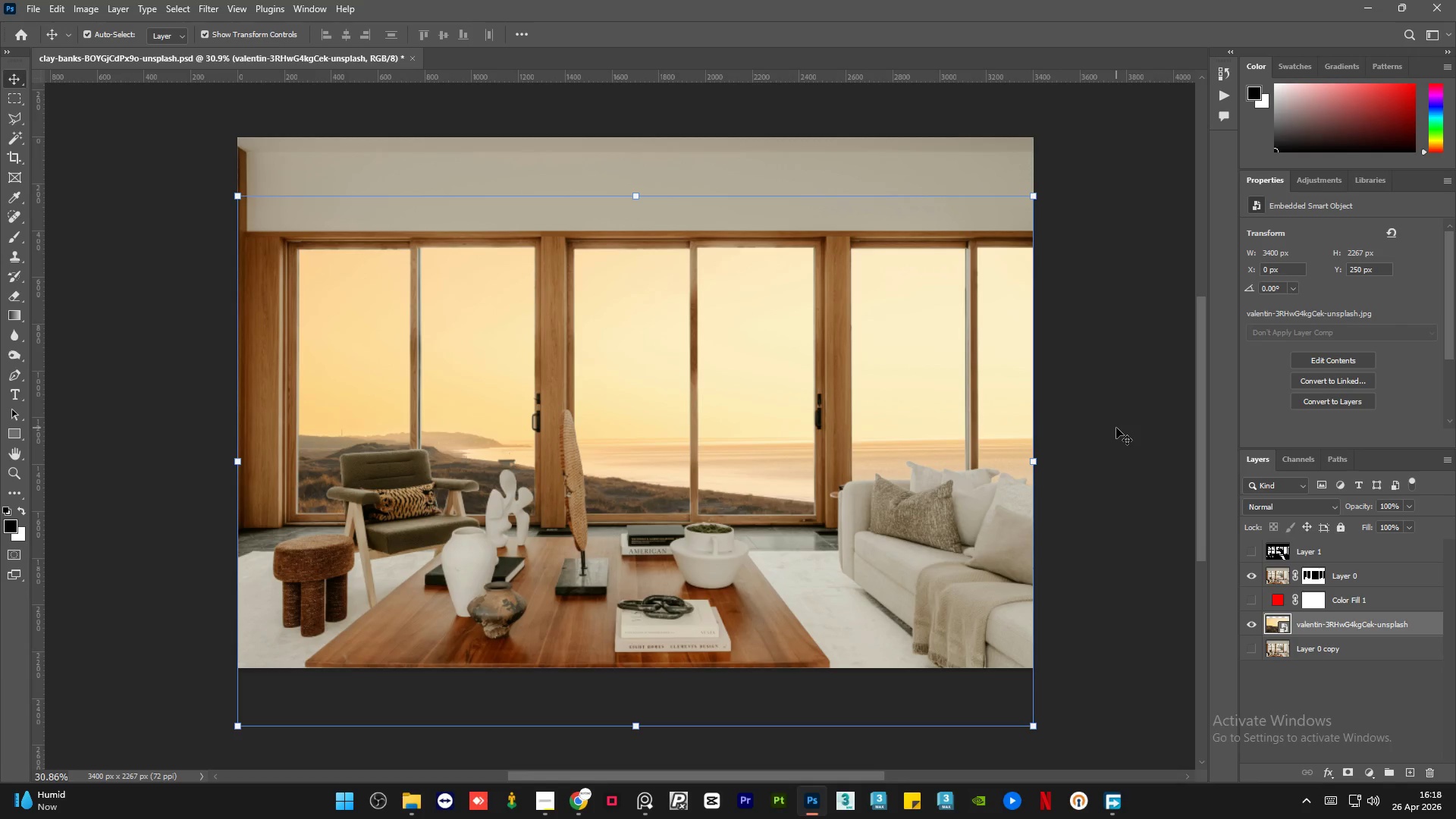 
key(Shift+ArrowUp)
 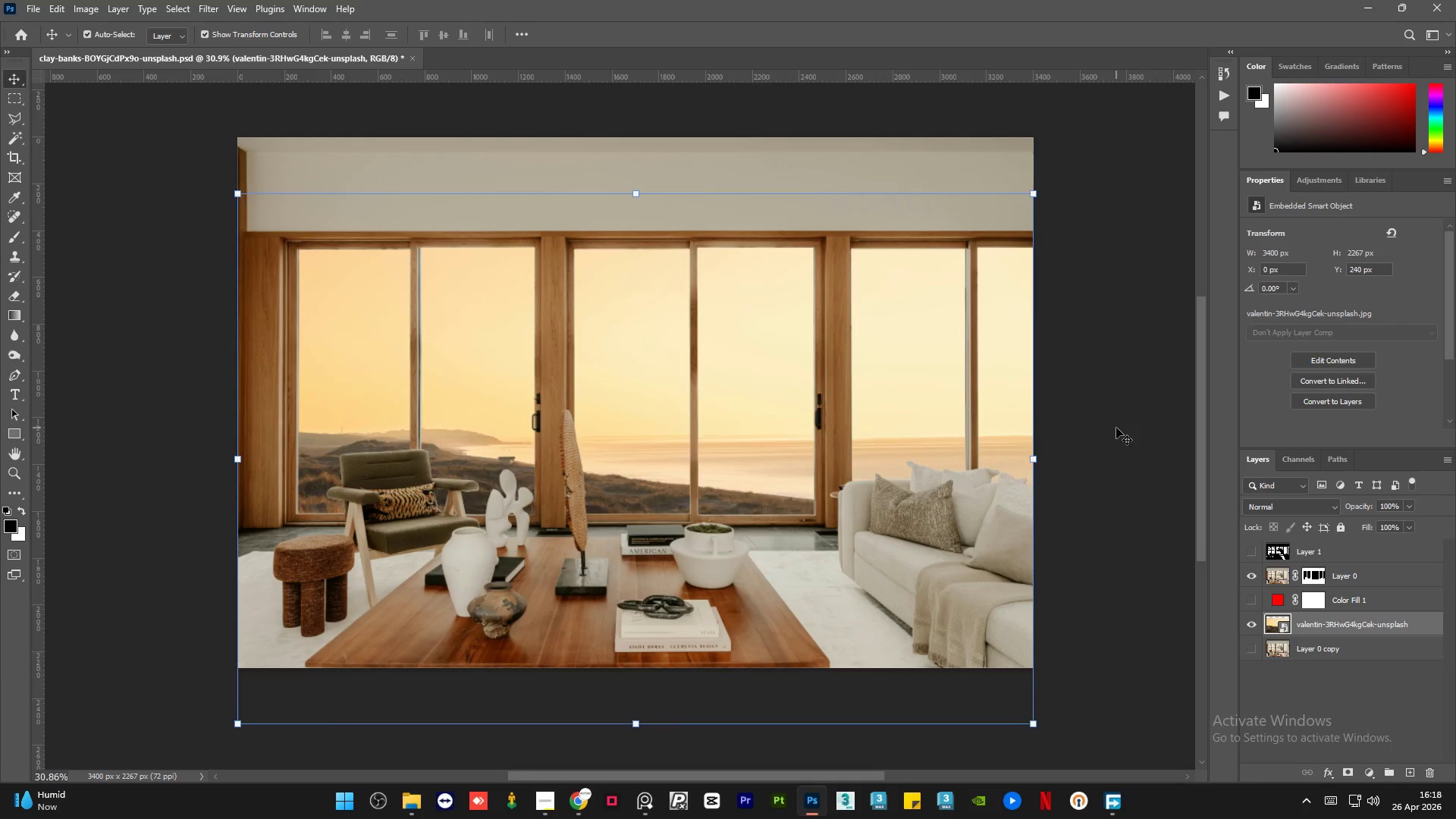 
key(Shift+ArrowUp)
 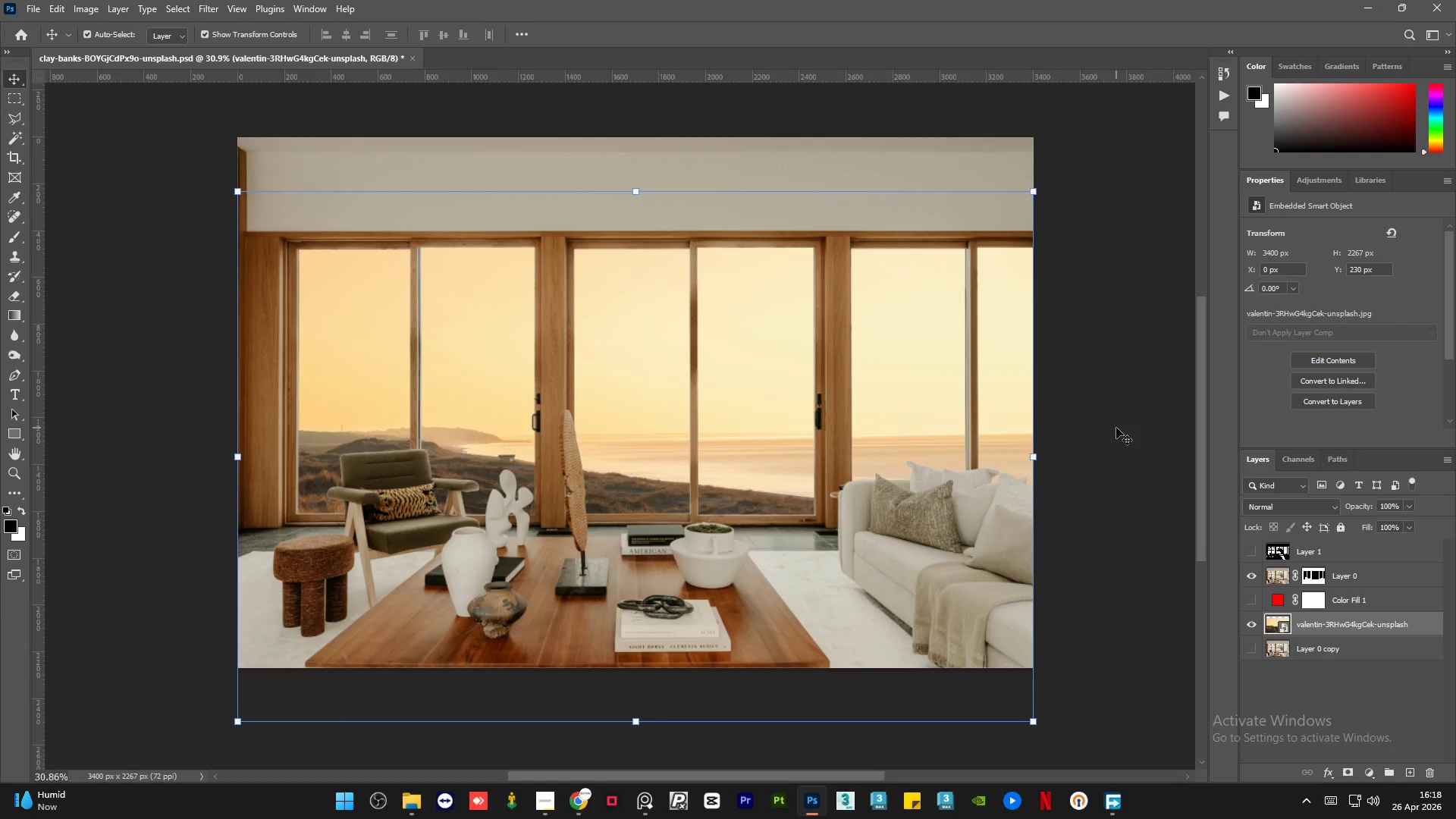 
key(Shift+ArrowUp)
 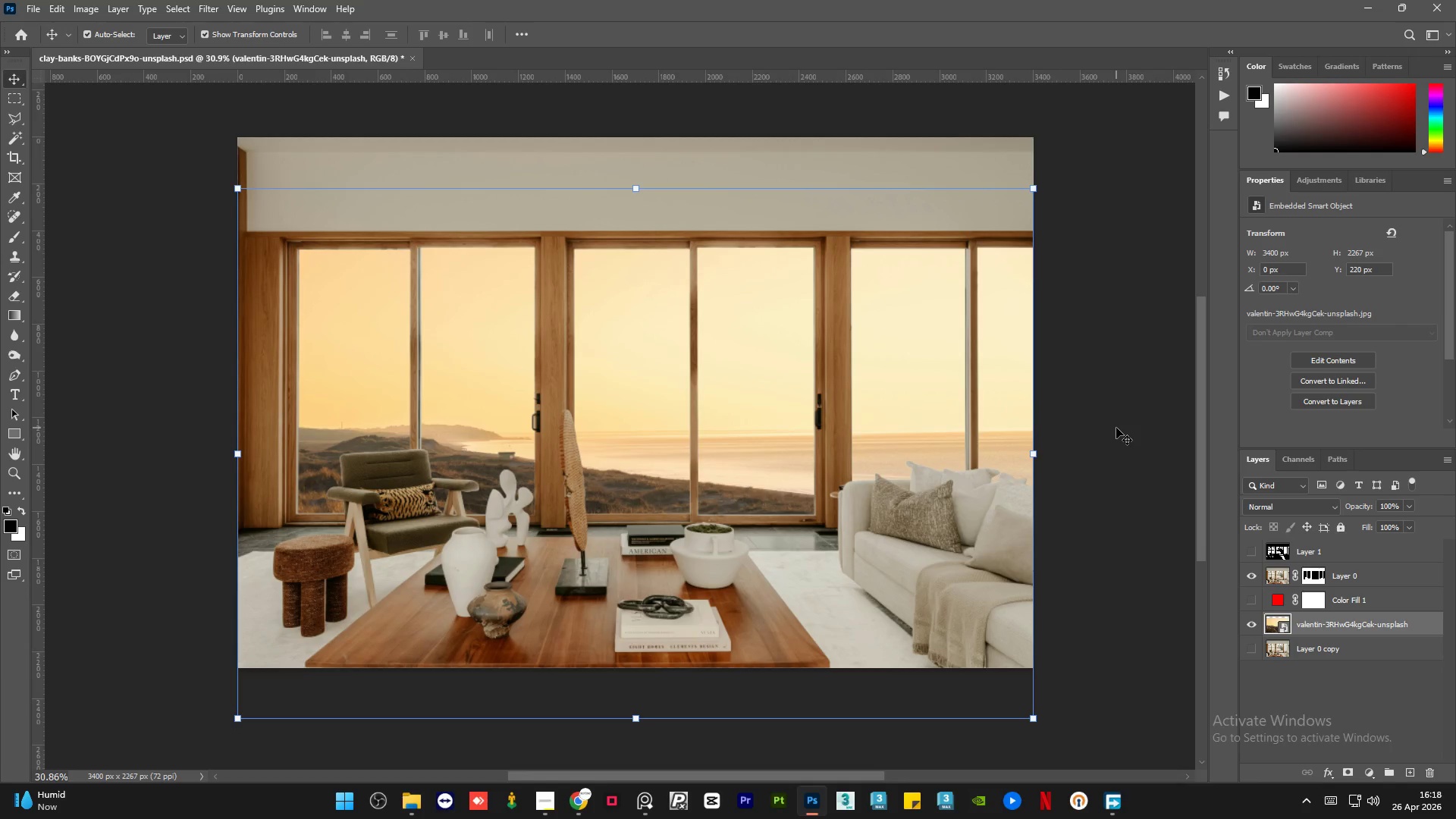 
key(Shift+ArrowDown)
 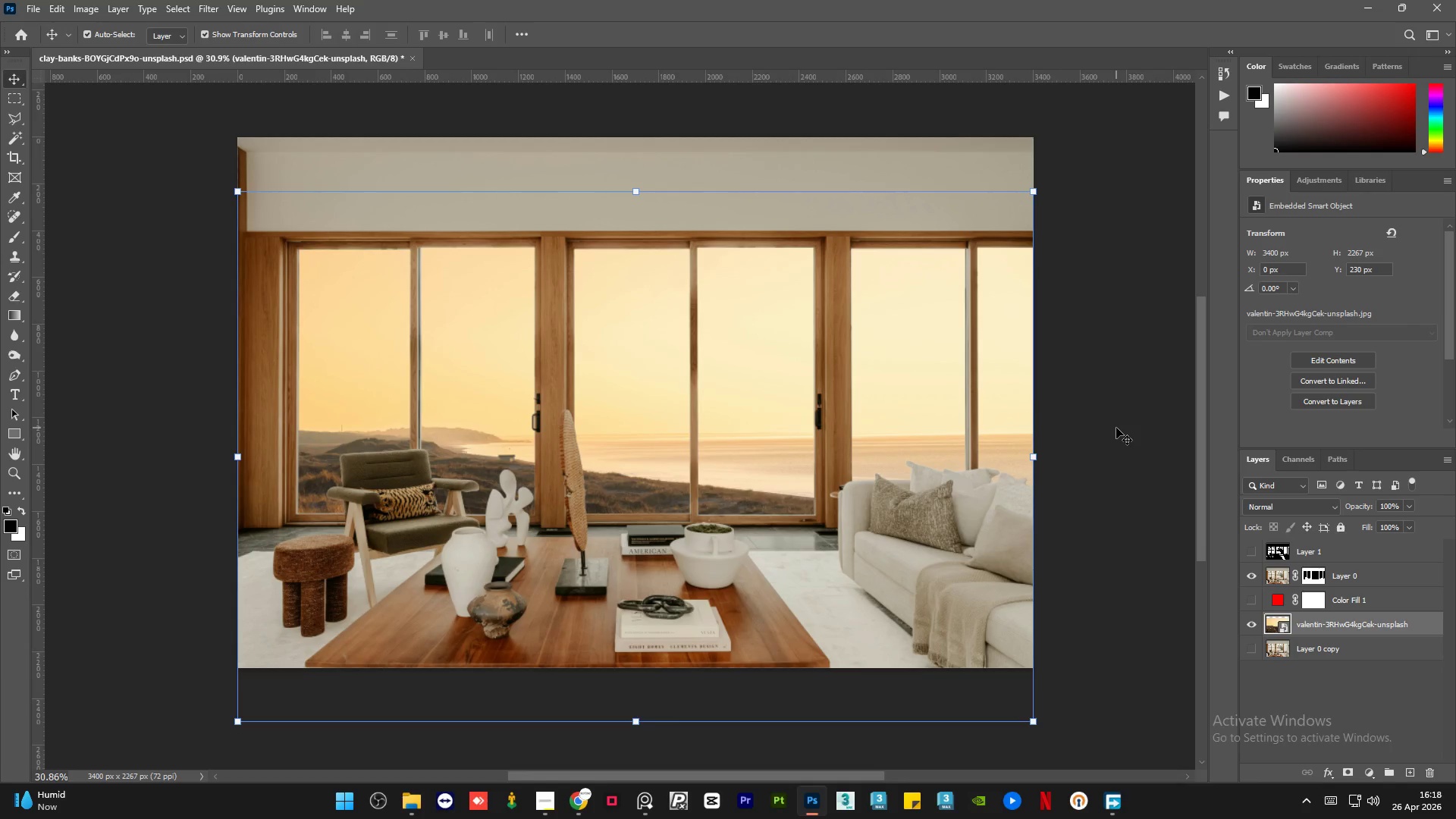 
hold_key(key=ArrowDown, duration=1.5)
 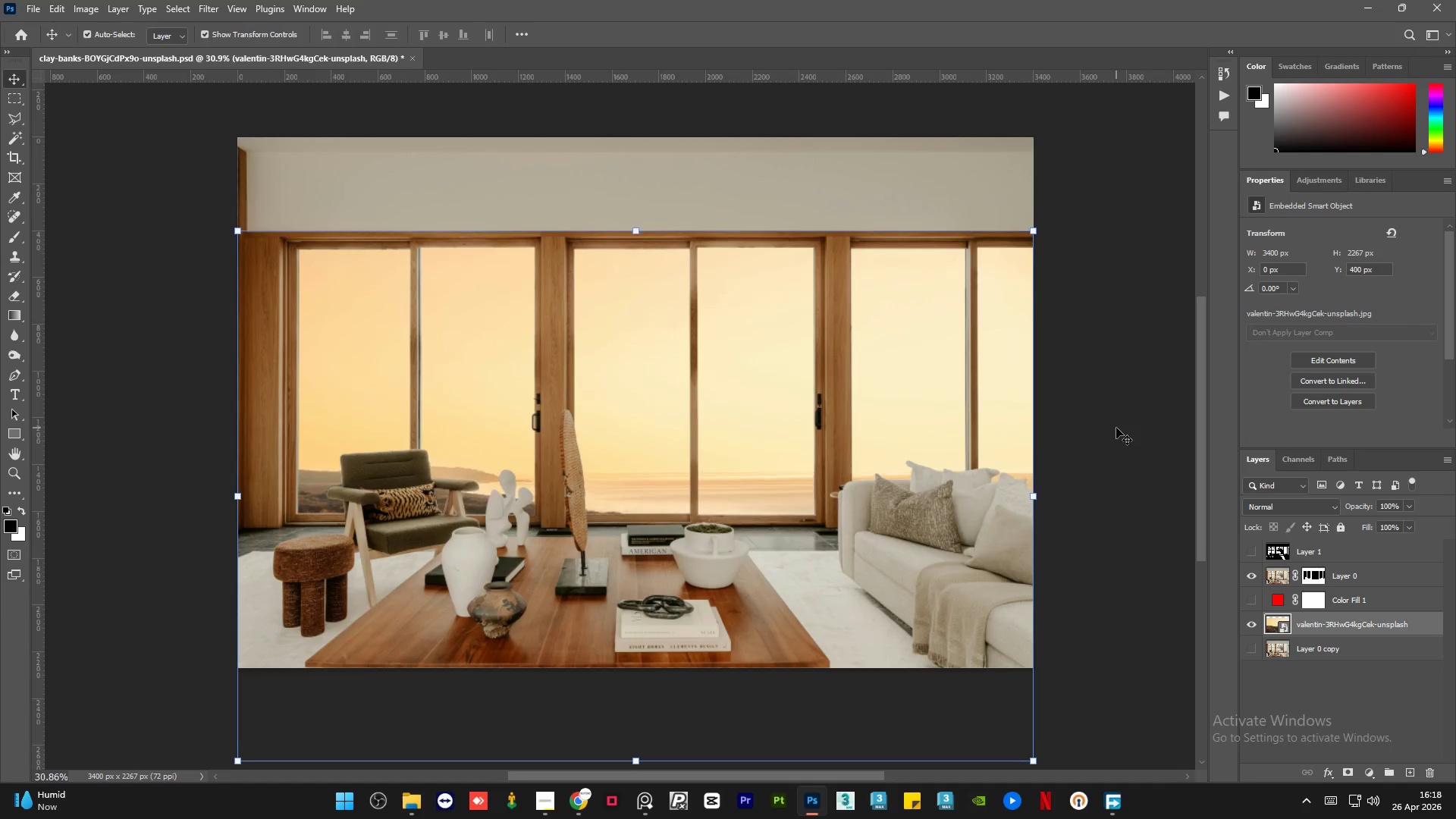 
key(Shift+ArrowDown)
 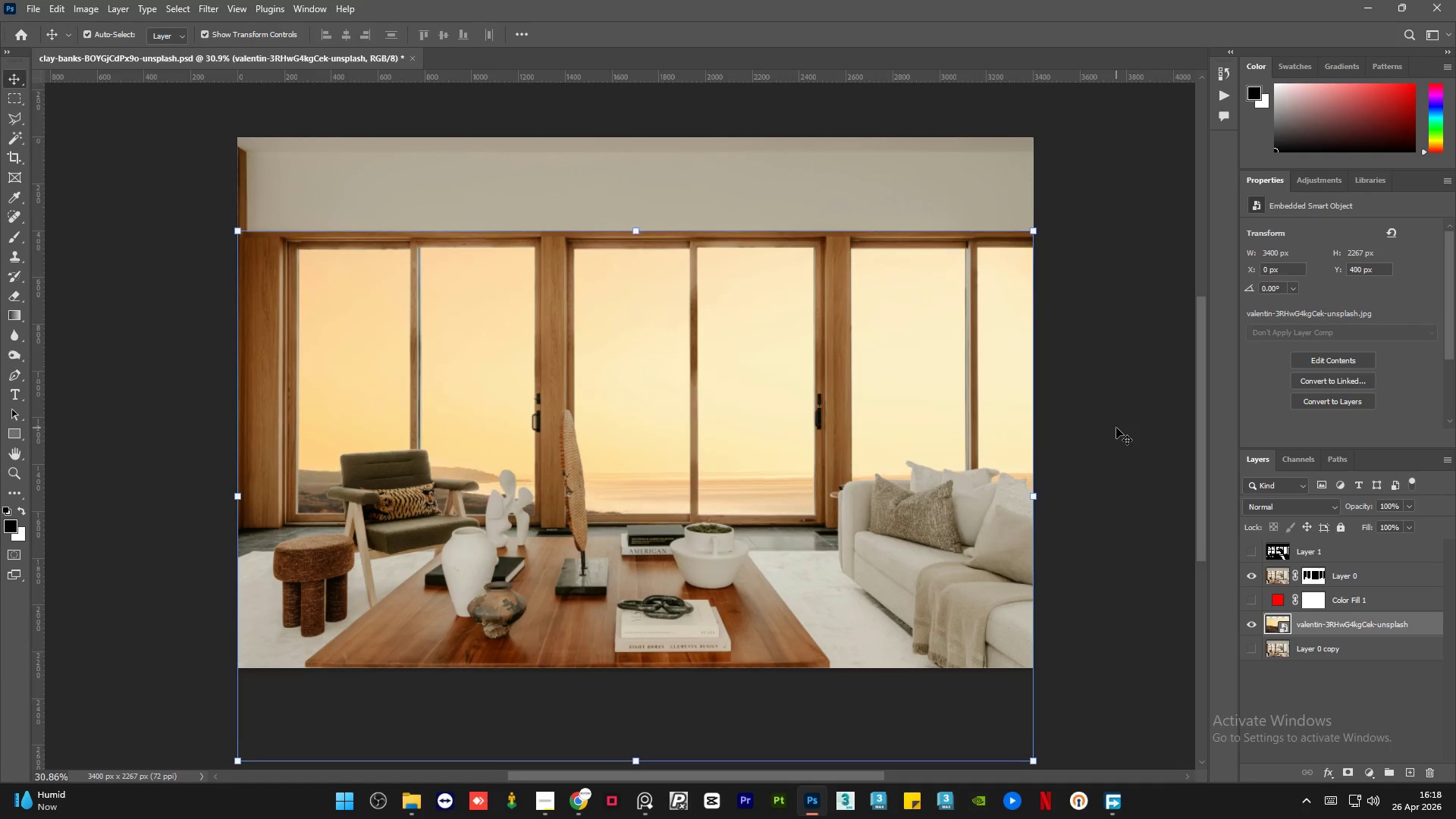 
key(Shift+ArrowDown)
 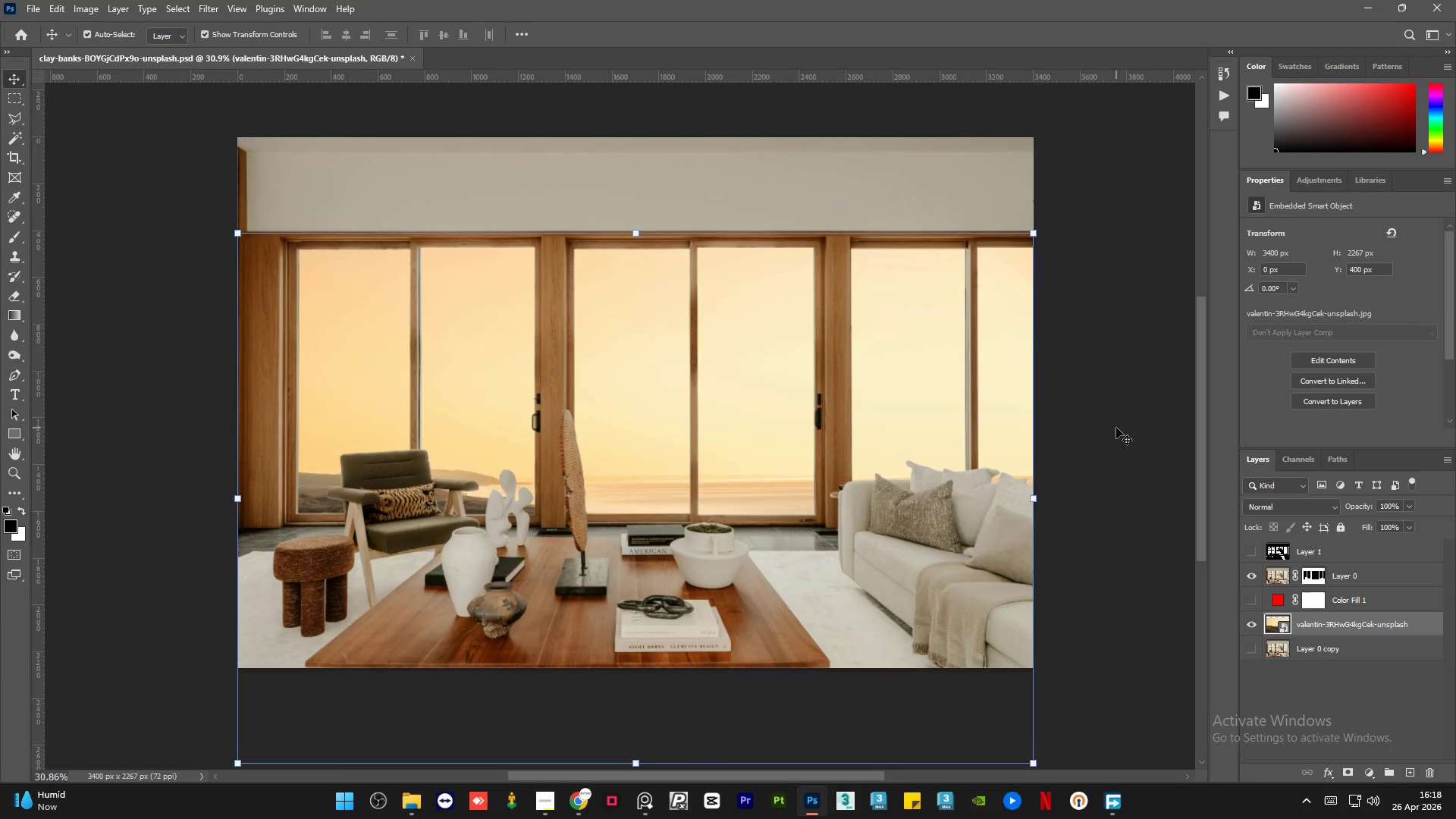 
key(Shift+ArrowDown)
 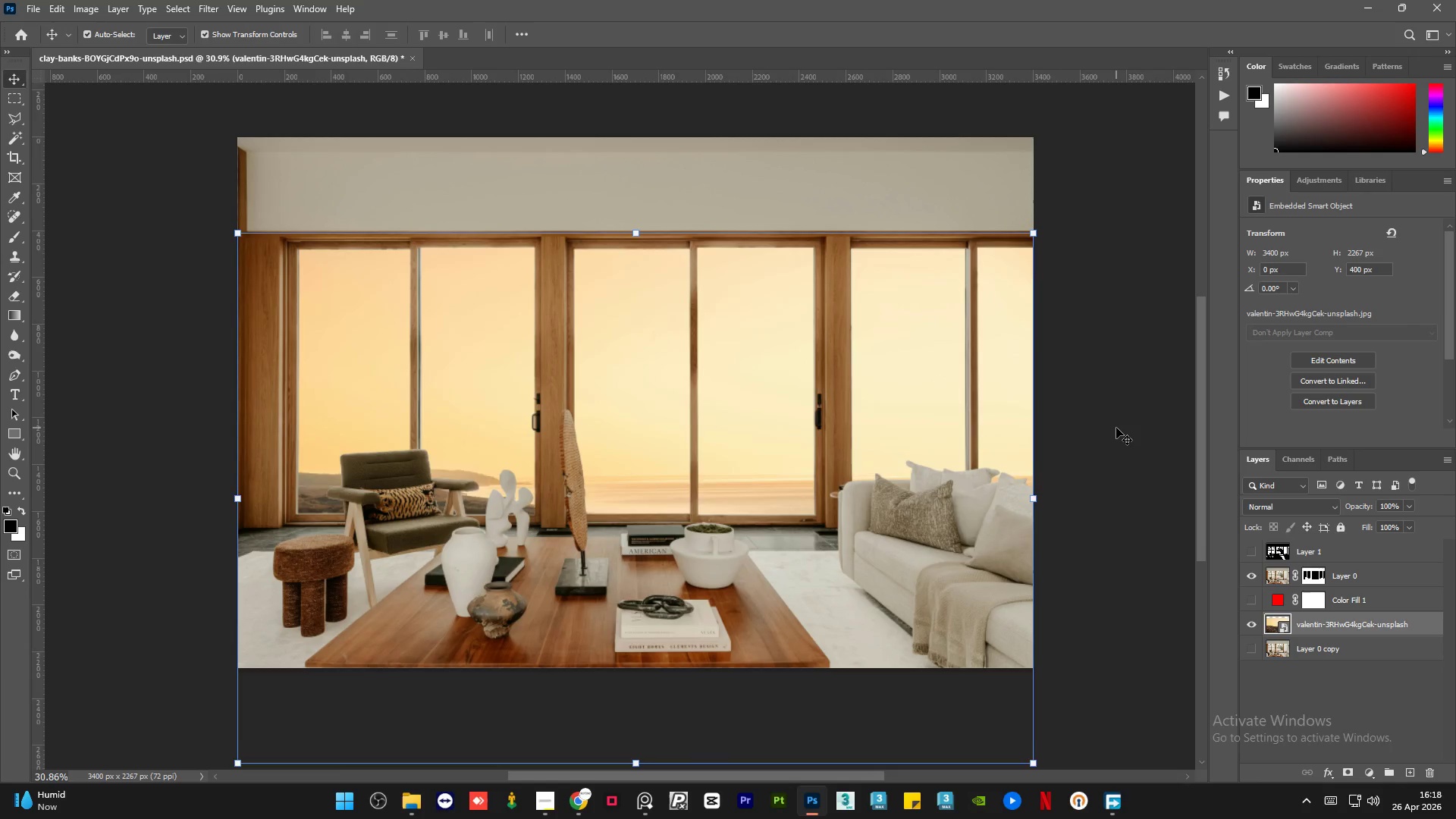 
key(Shift+ArrowDown)
 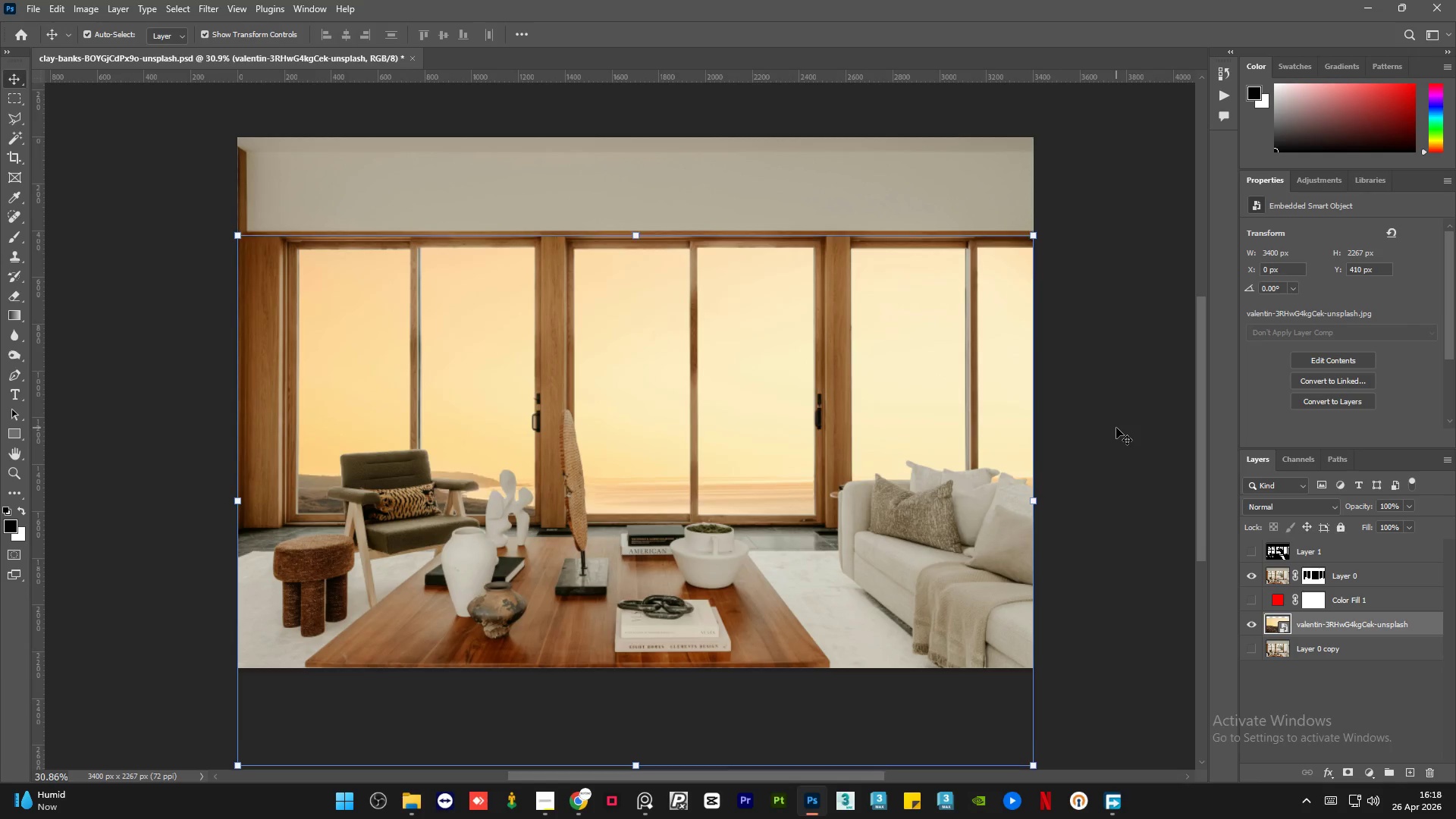 
key(Shift+ArrowDown)
 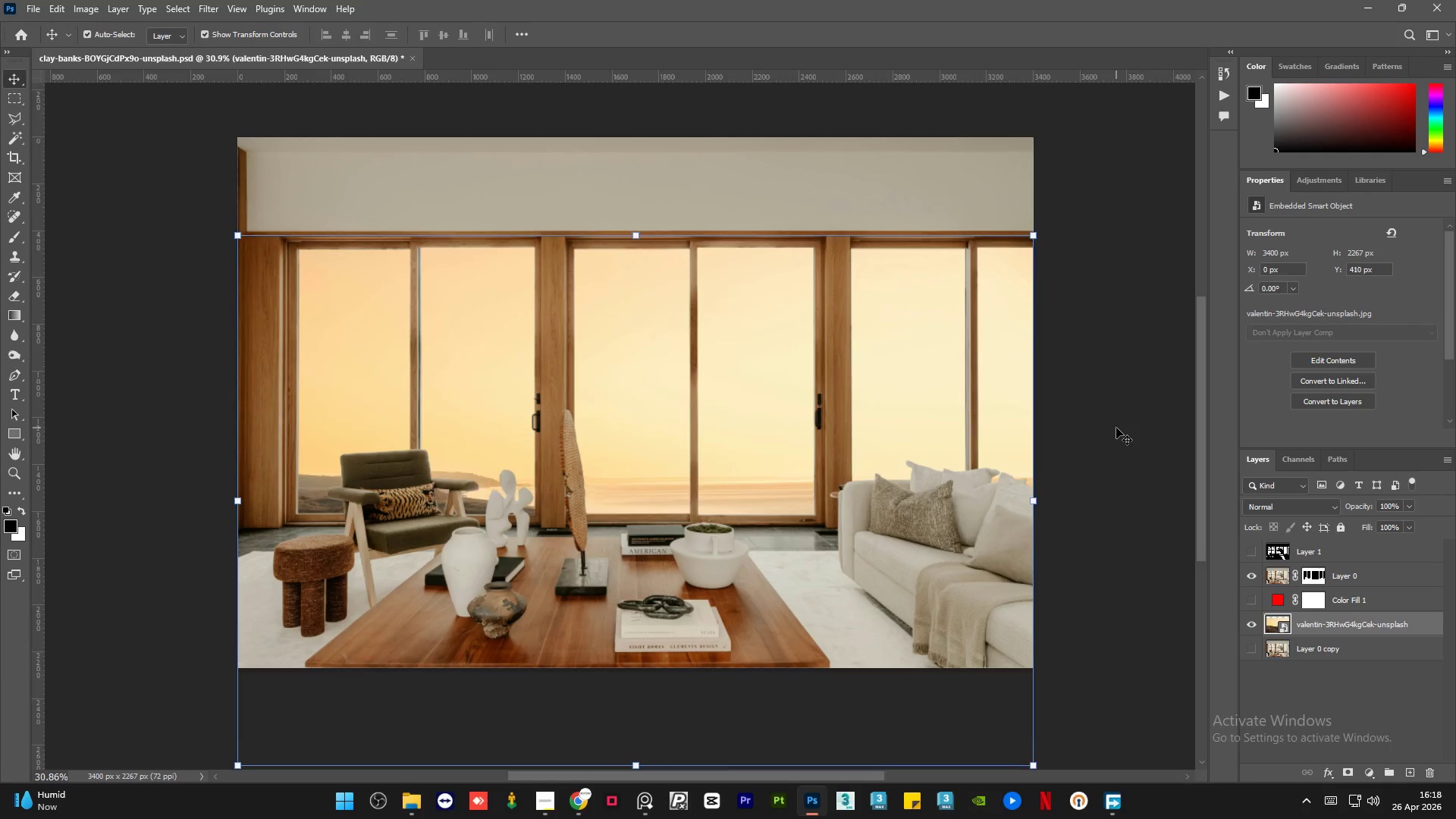 
key(Shift+ArrowDown)
 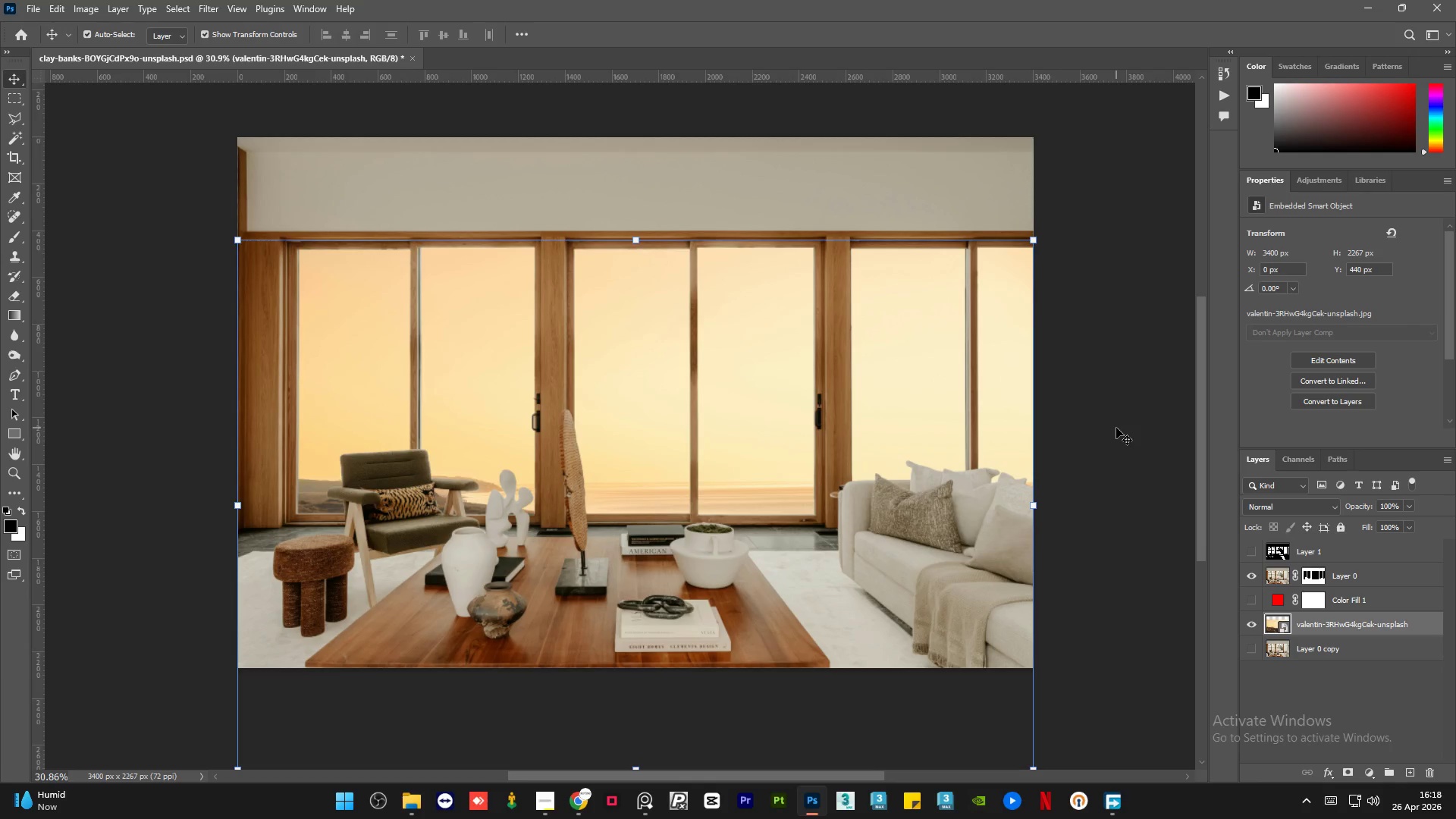 
key(Shift+ArrowDown)
 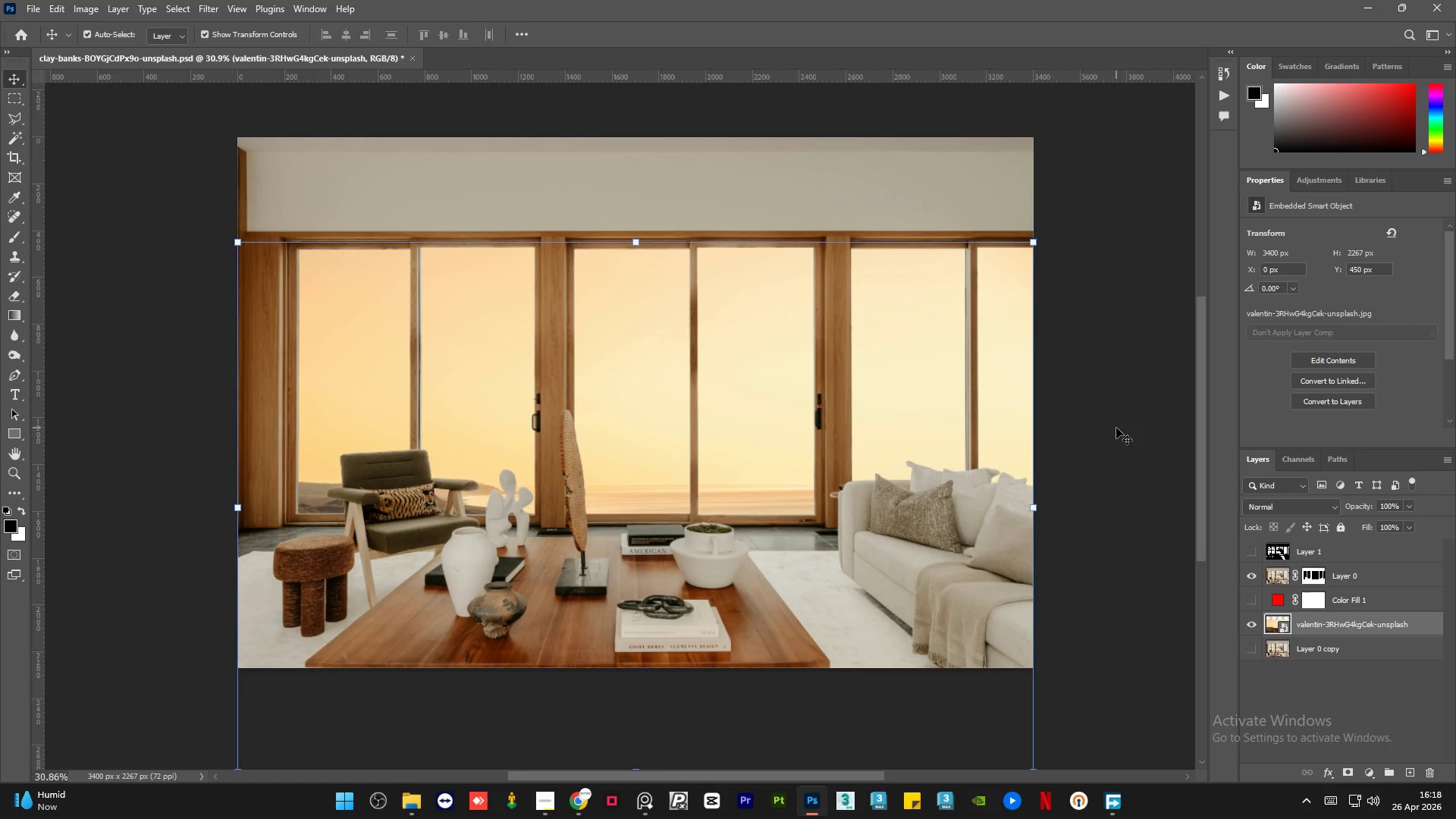 
hold_key(key=ArrowDown, duration=0.66)
 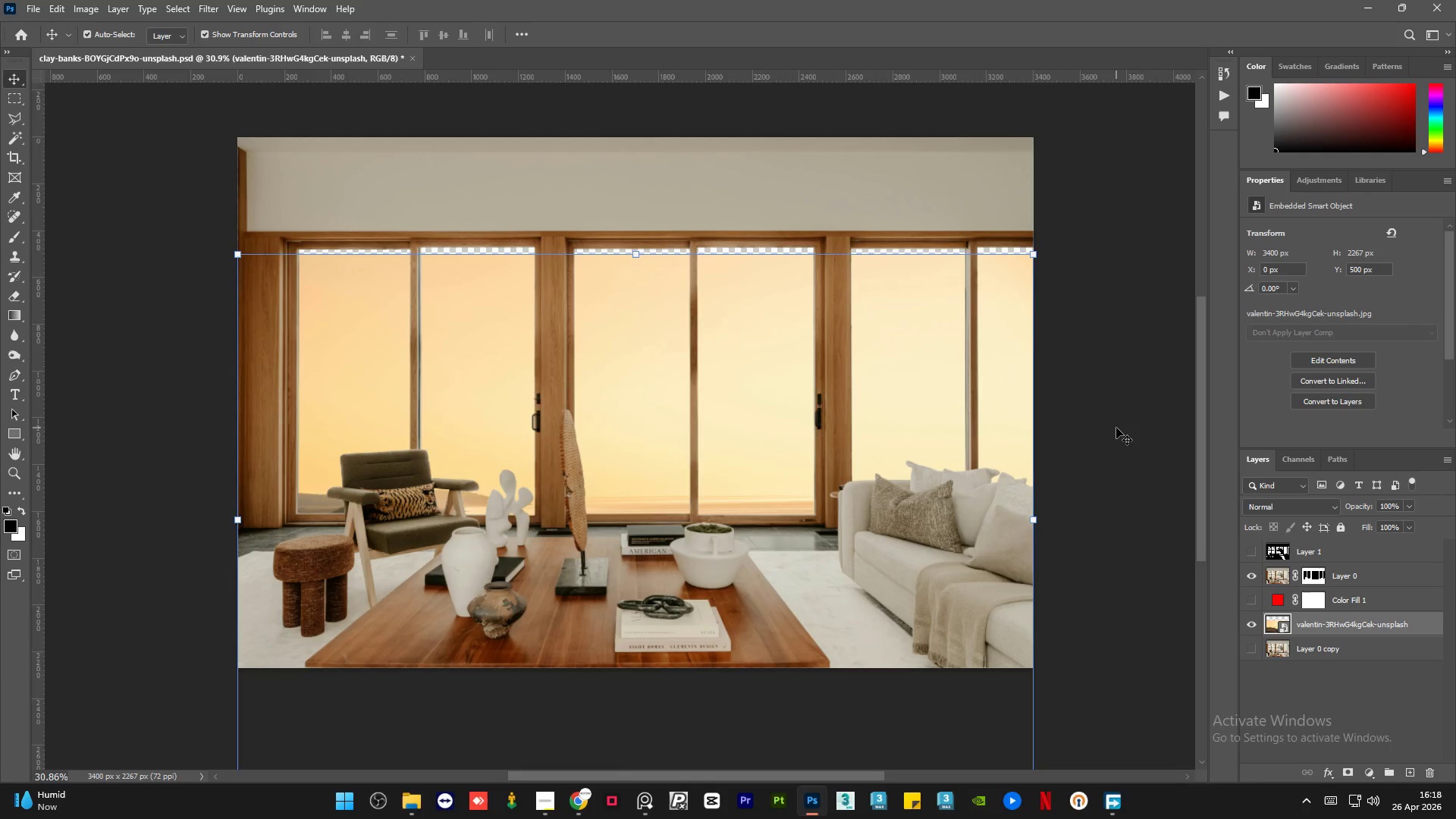 
key(Shift+ArrowDown)
 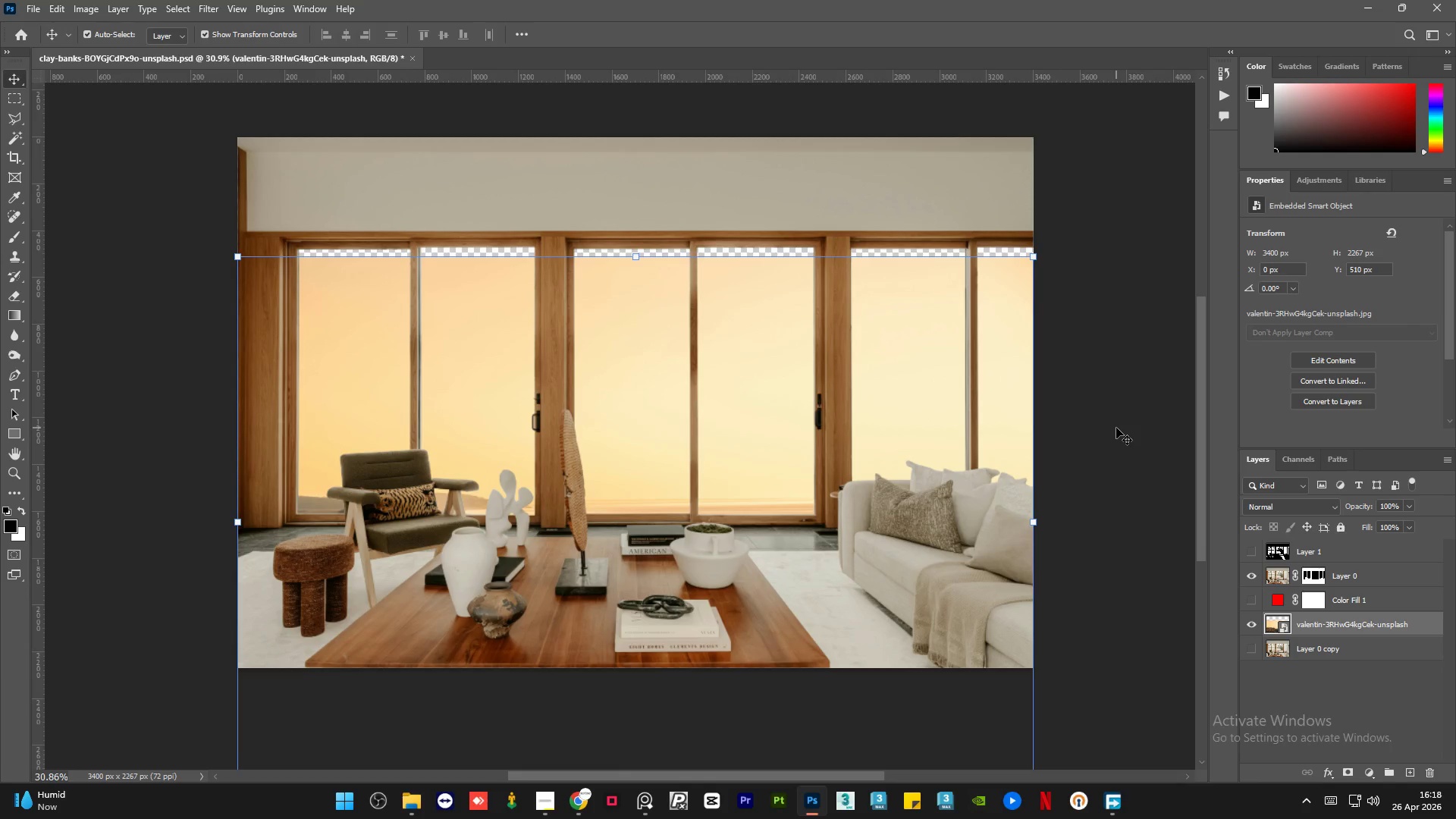 
key(Shift+ArrowDown)
 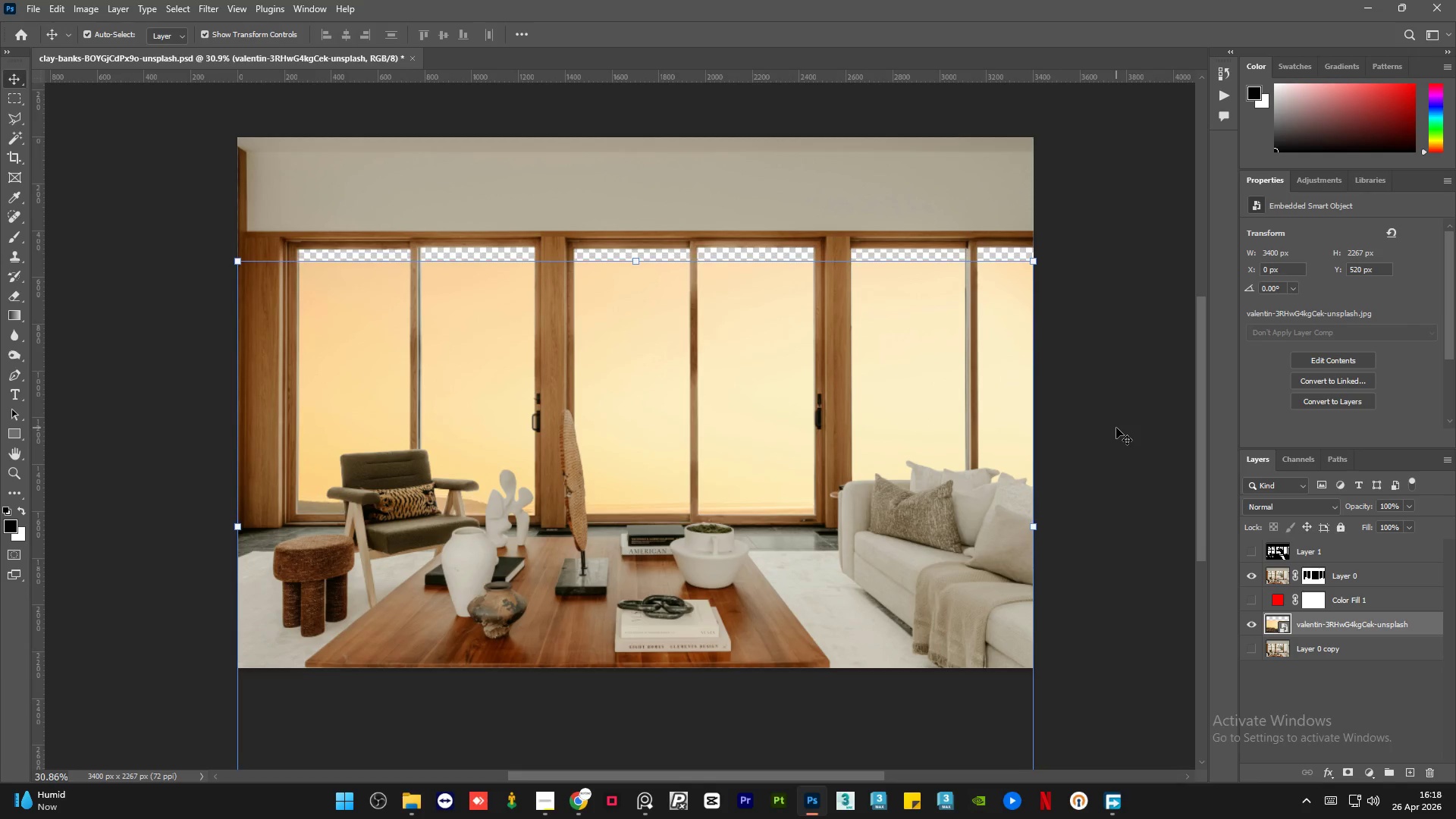 
key(Shift+ArrowDown)
 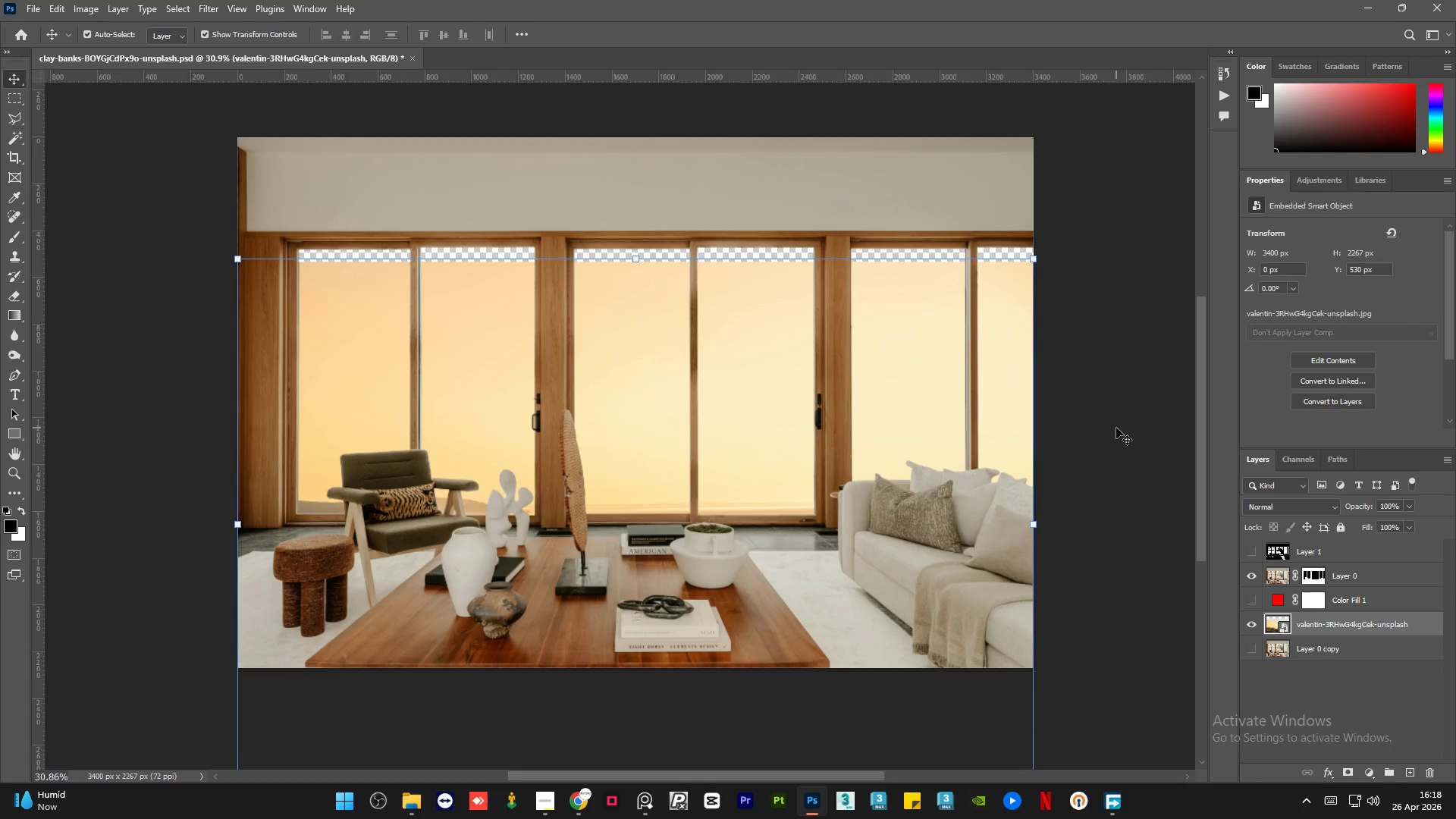 
hold_key(key=ArrowUp, duration=0.77)
 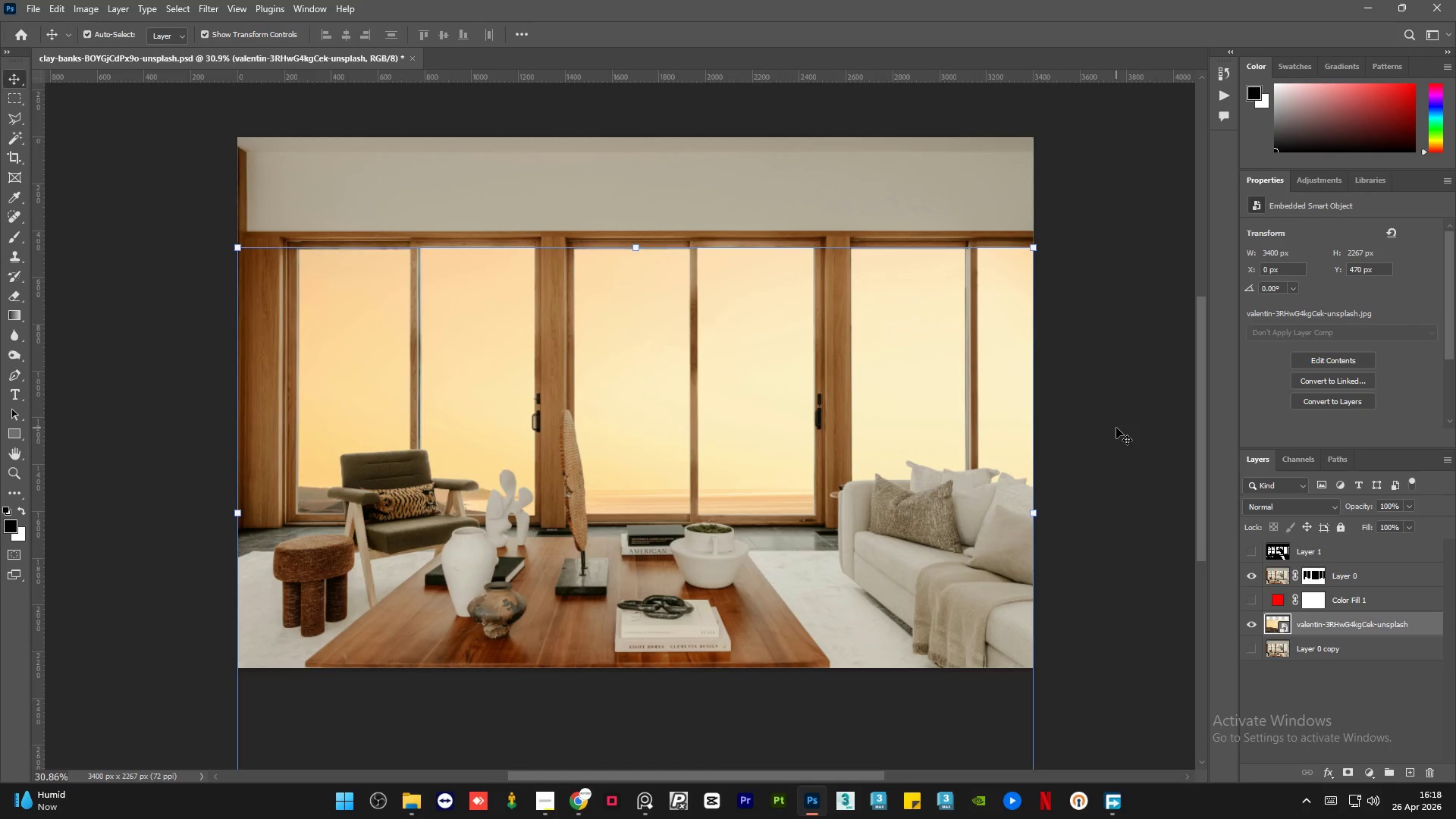 
hold_key(key=ArrowUp, duration=1.01)
 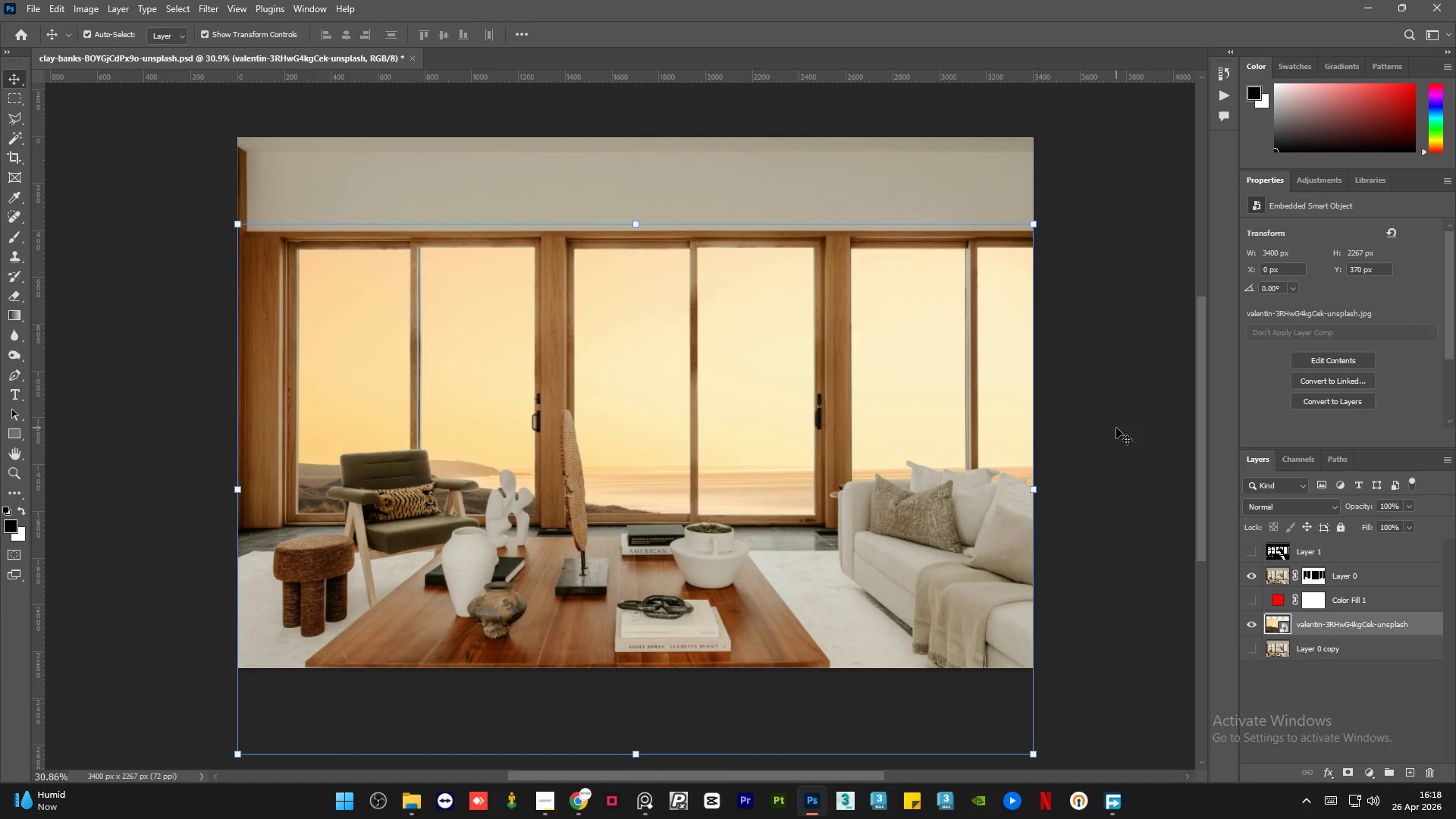 
key(Shift+ArrowUp)
 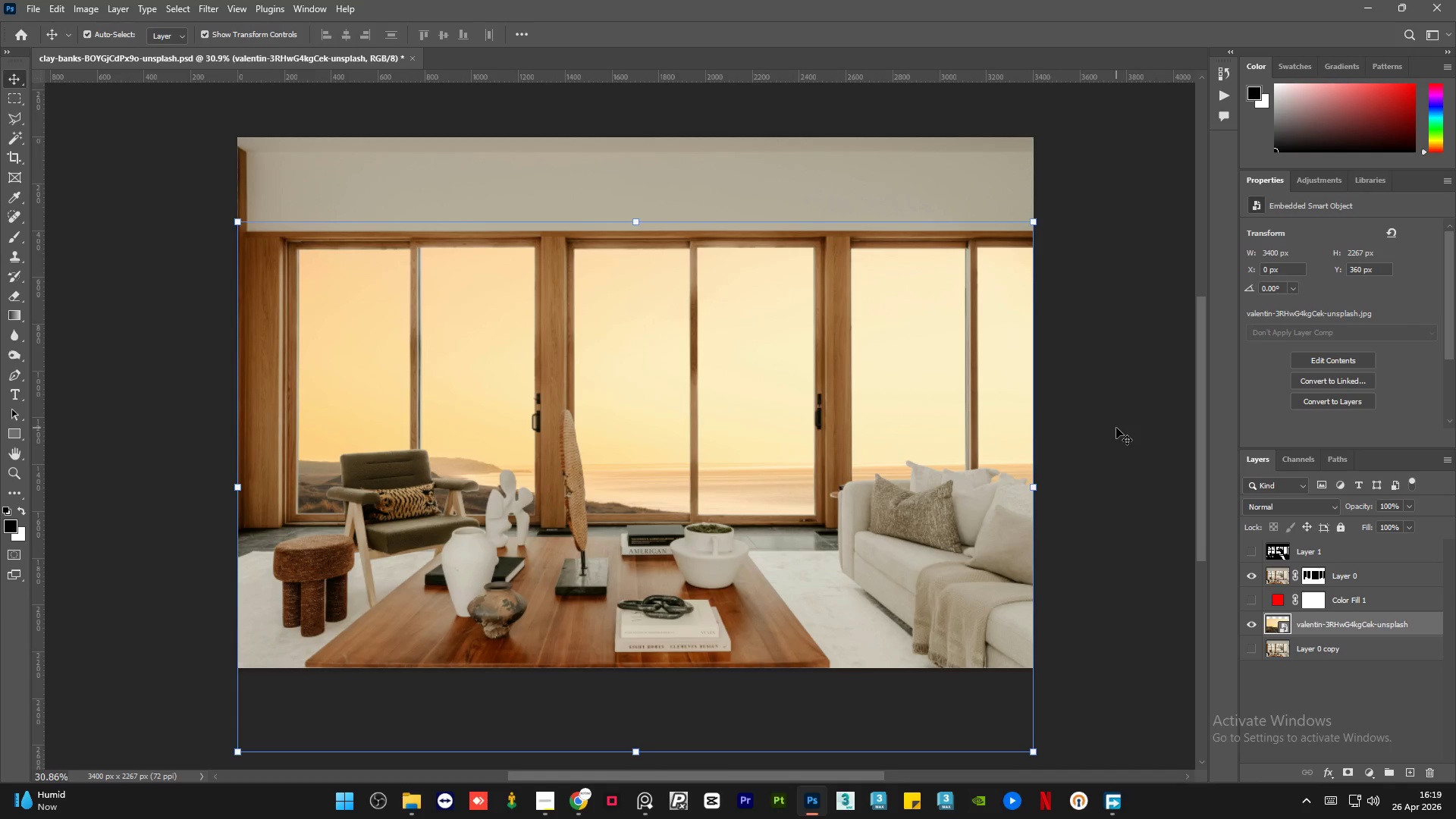 
left_click([1116, 428])
 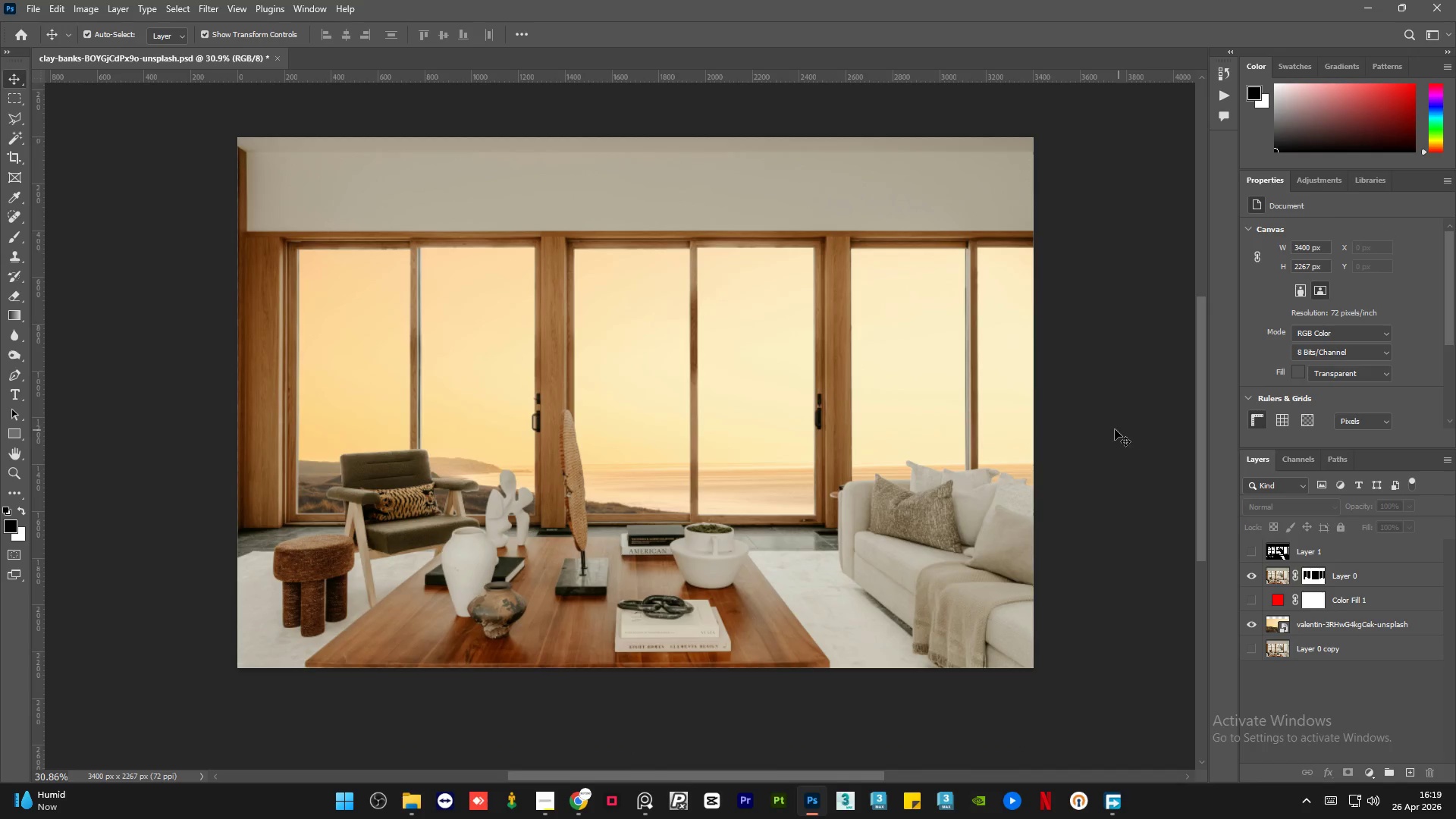 
hold_key(key=AltLeft, duration=1.88)
scroll: coordinate [331, 500], scroll_direction: up, amount: 25.0
 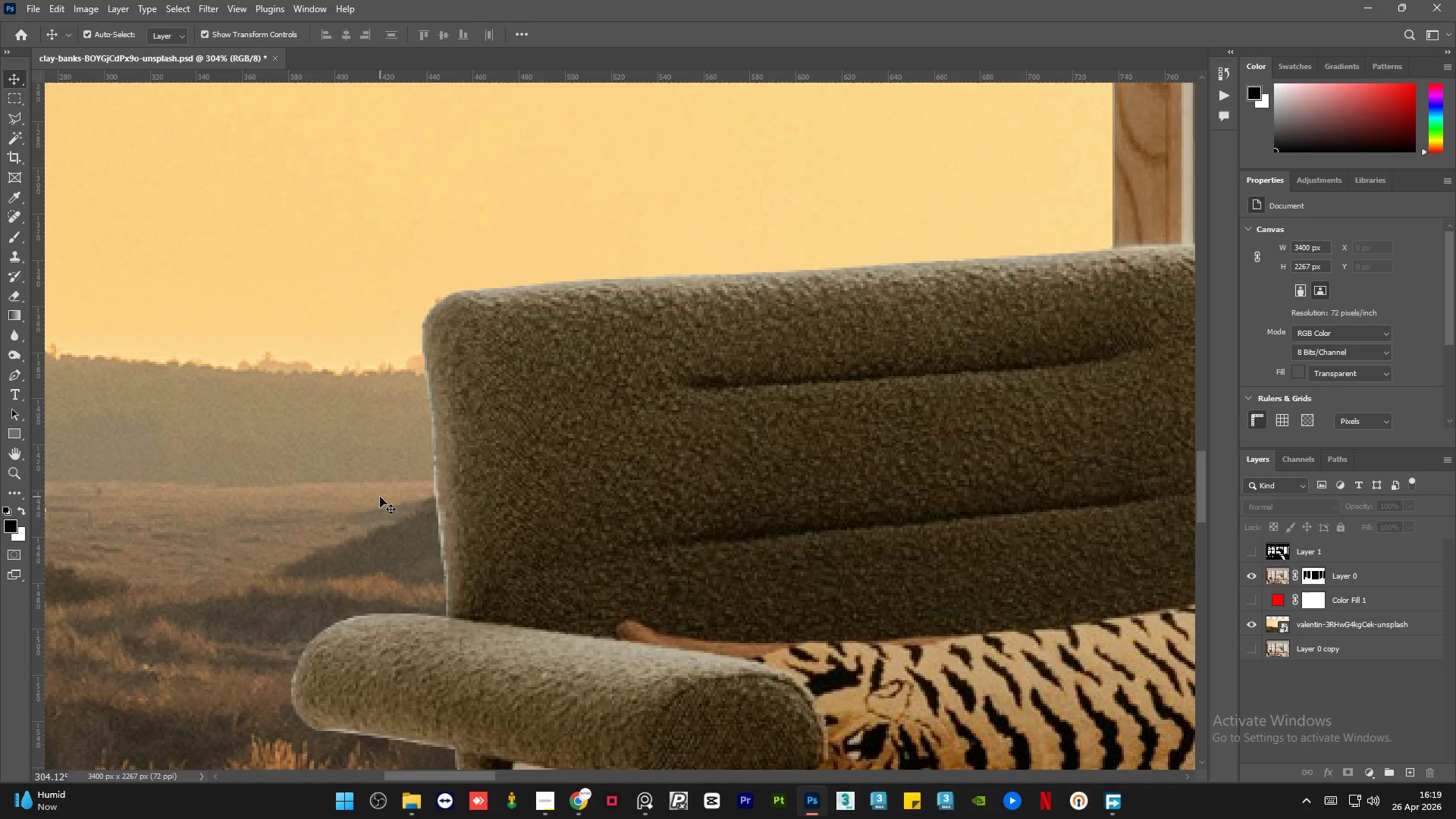 
hold_key(key=AltLeft, duration=0.84)
scroll: coordinate [365, 526], scroll_direction: down, amount: 5.0
 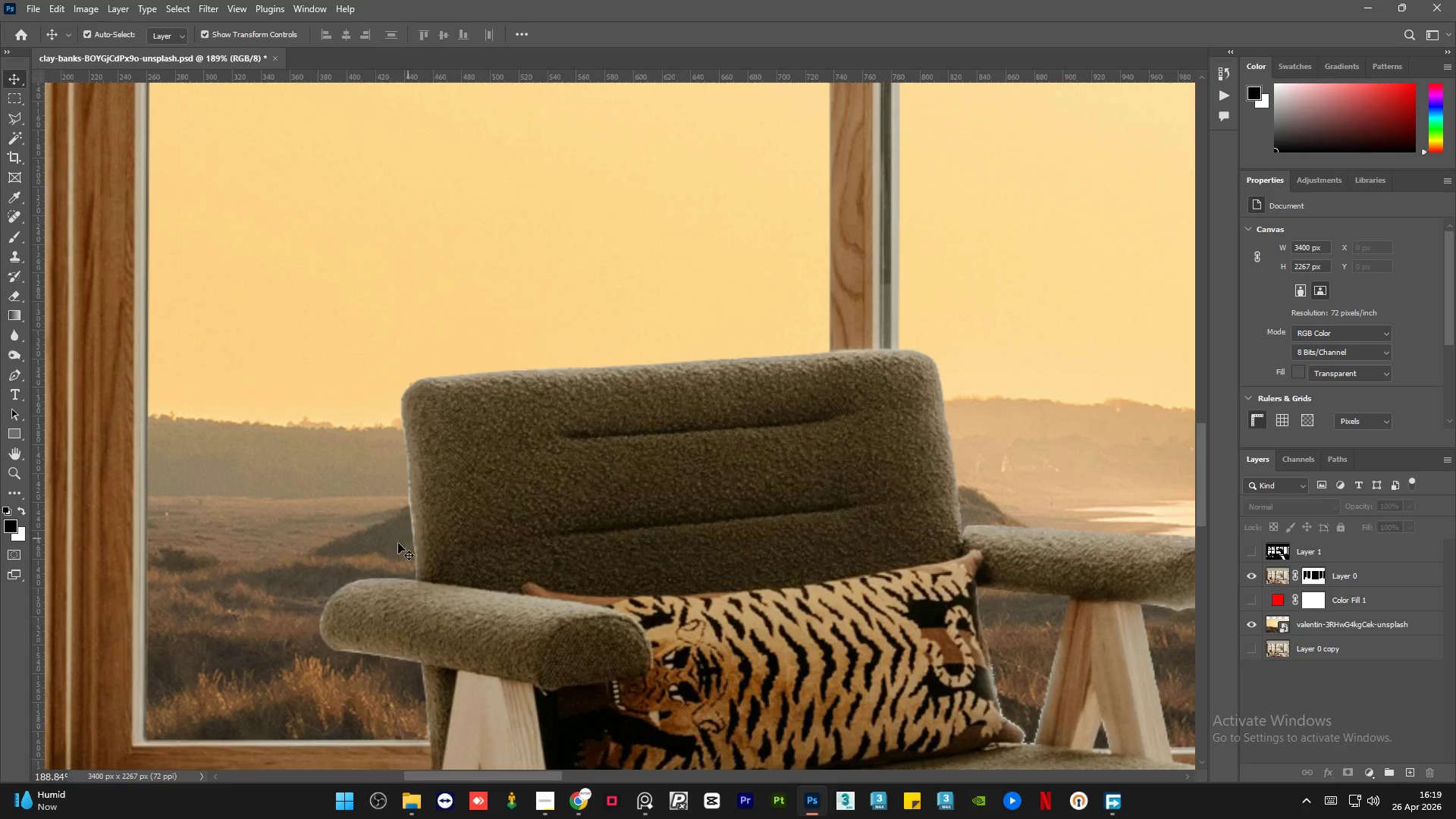 
hold_key(key=AltLeft, duration=5.17)
scroll: coordinate [343, 363], scroll_direction: down, amount: 22.0
 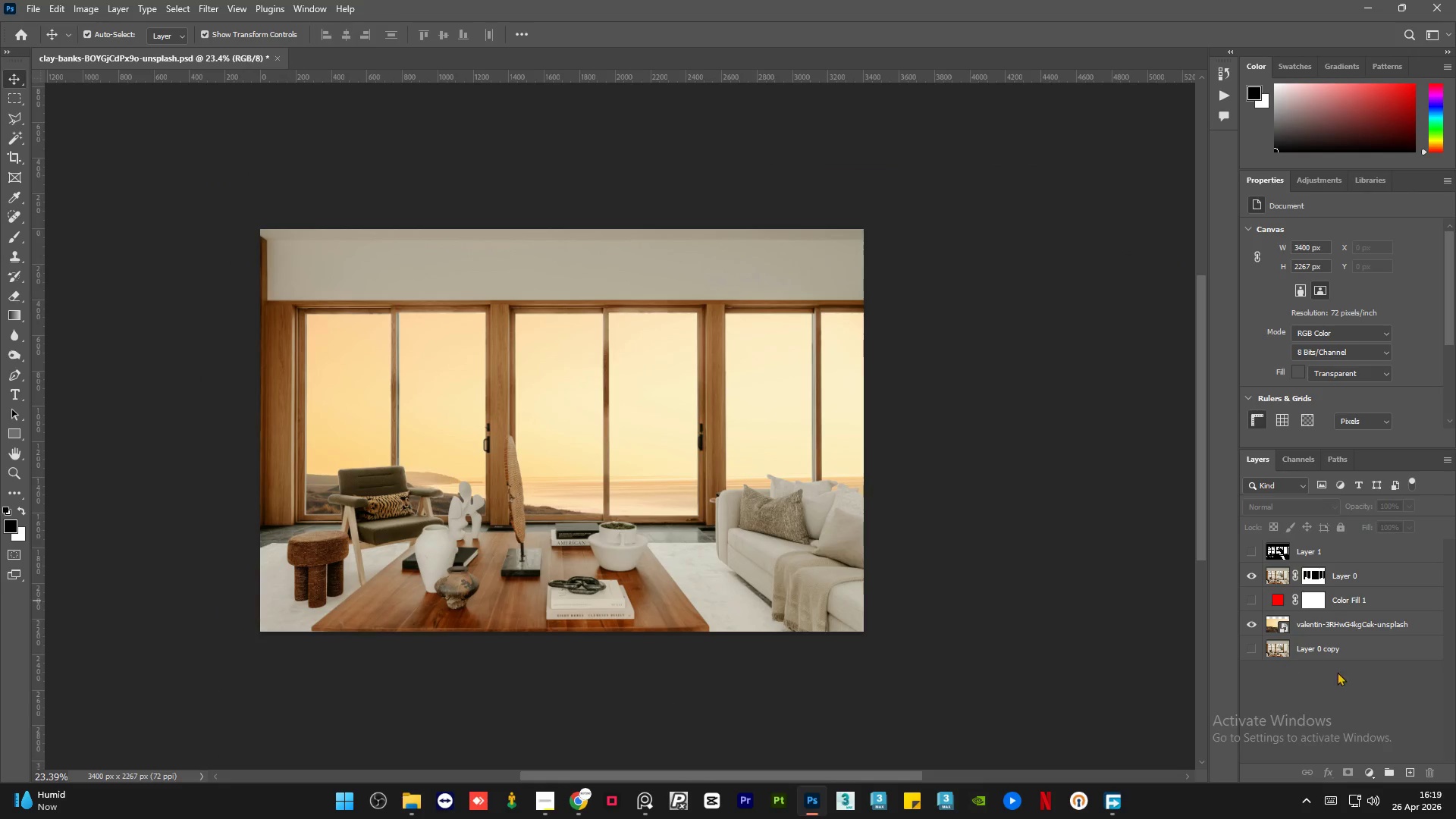 
left_click([1360, 655])
 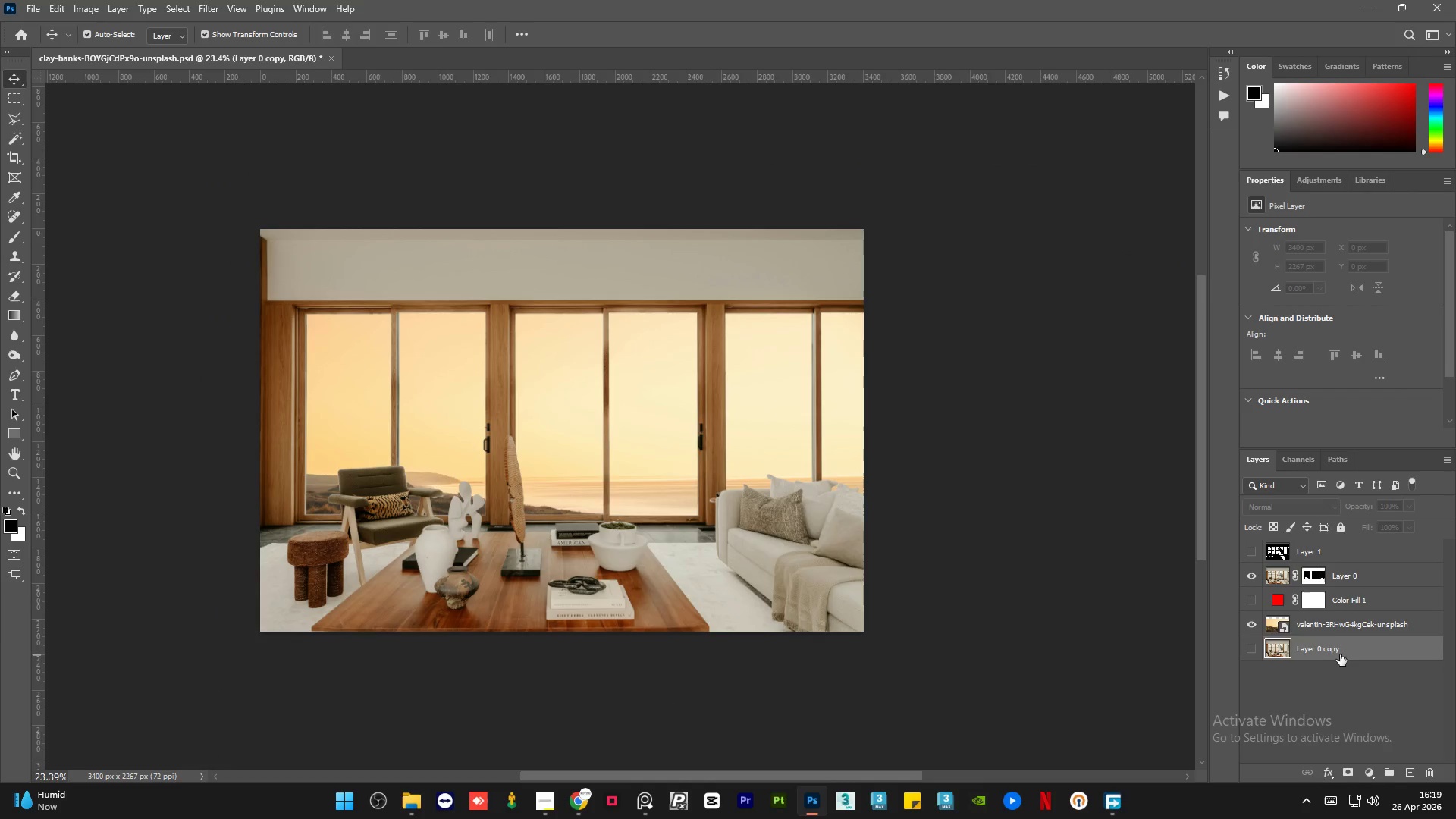 
left_click_drag(start_coordinate=[1340, 654], to_coordinate=[1354, 623])
 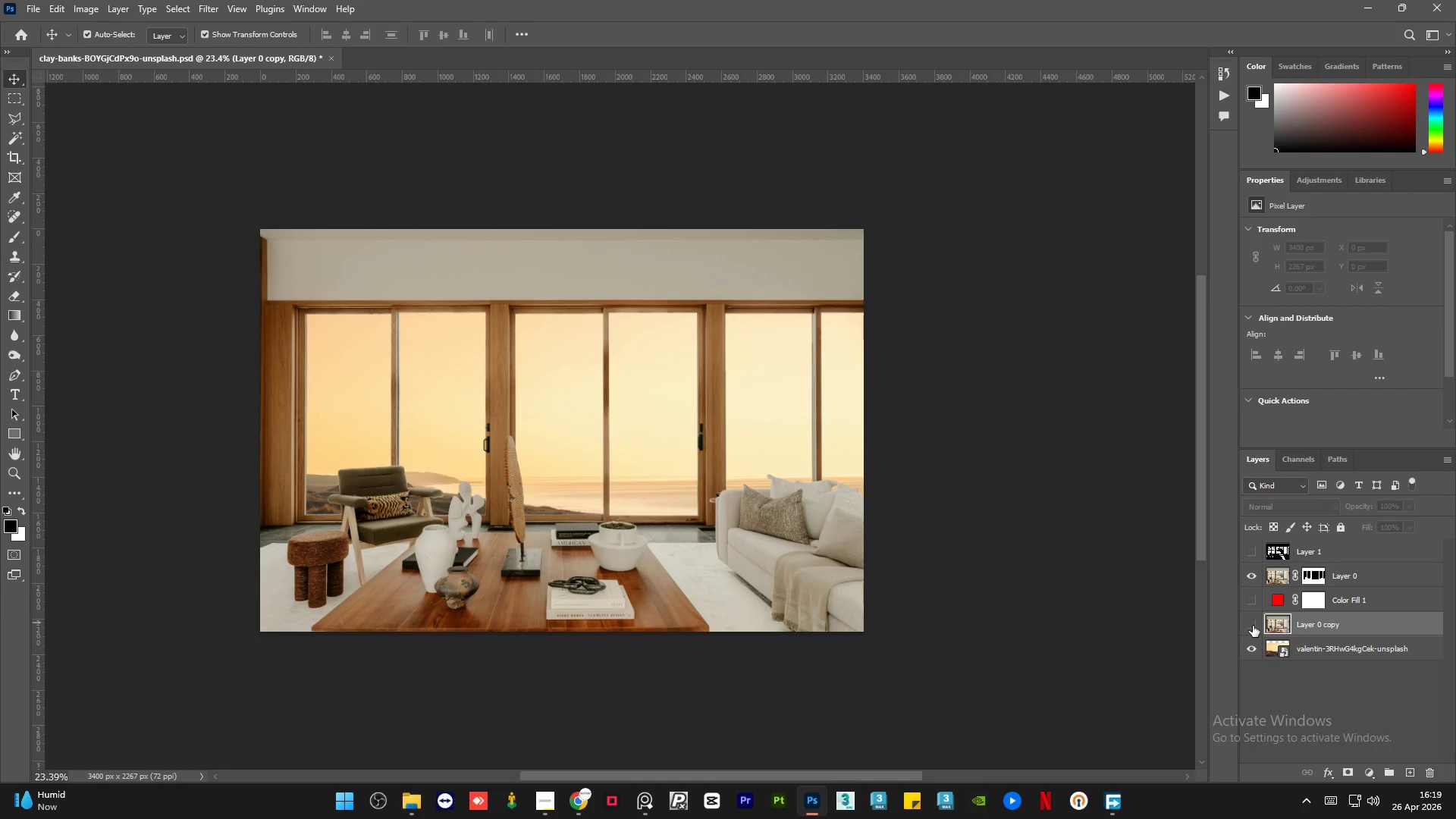 
left_click([1253, 626])
 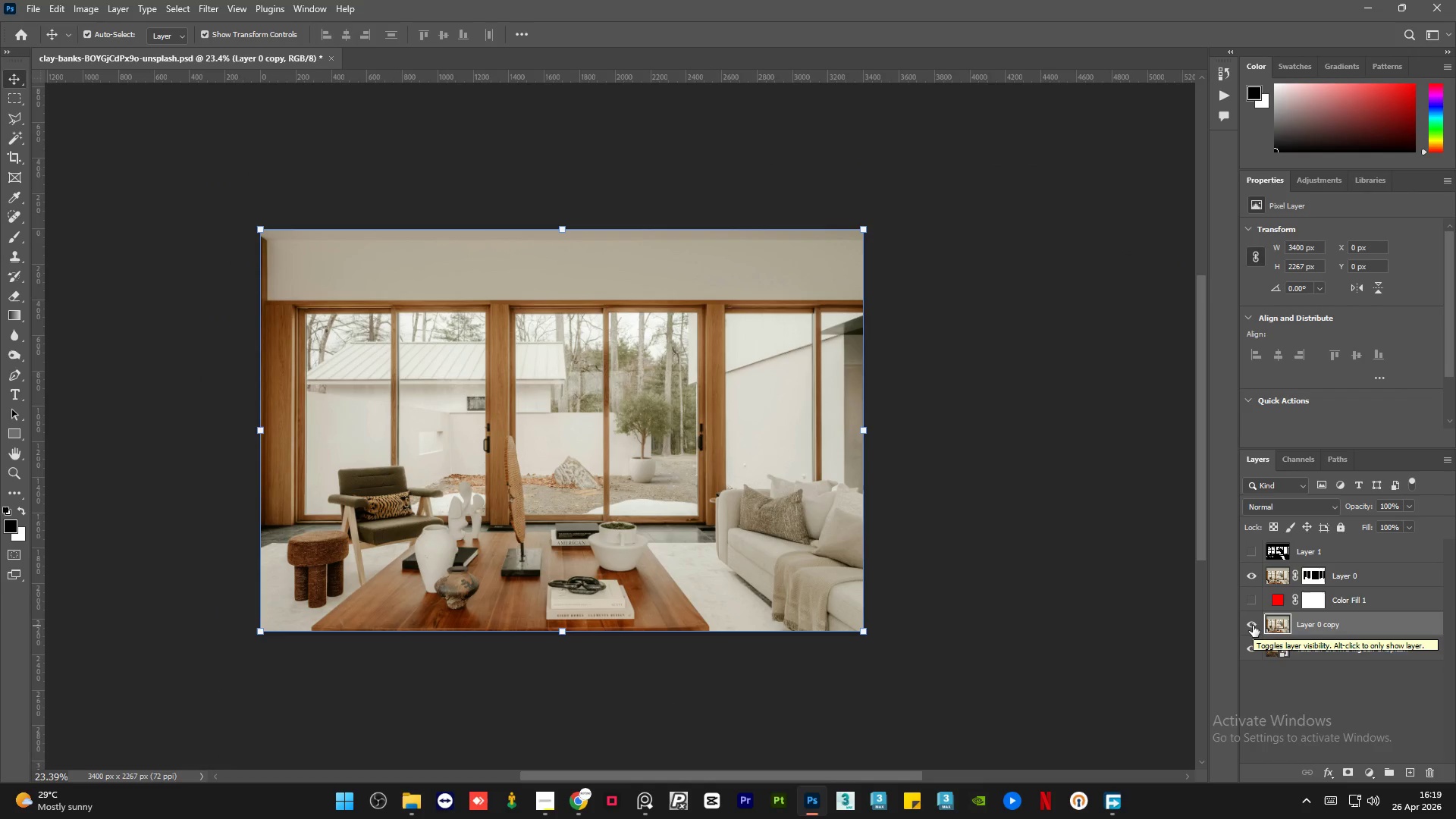 
wait(5.72)
 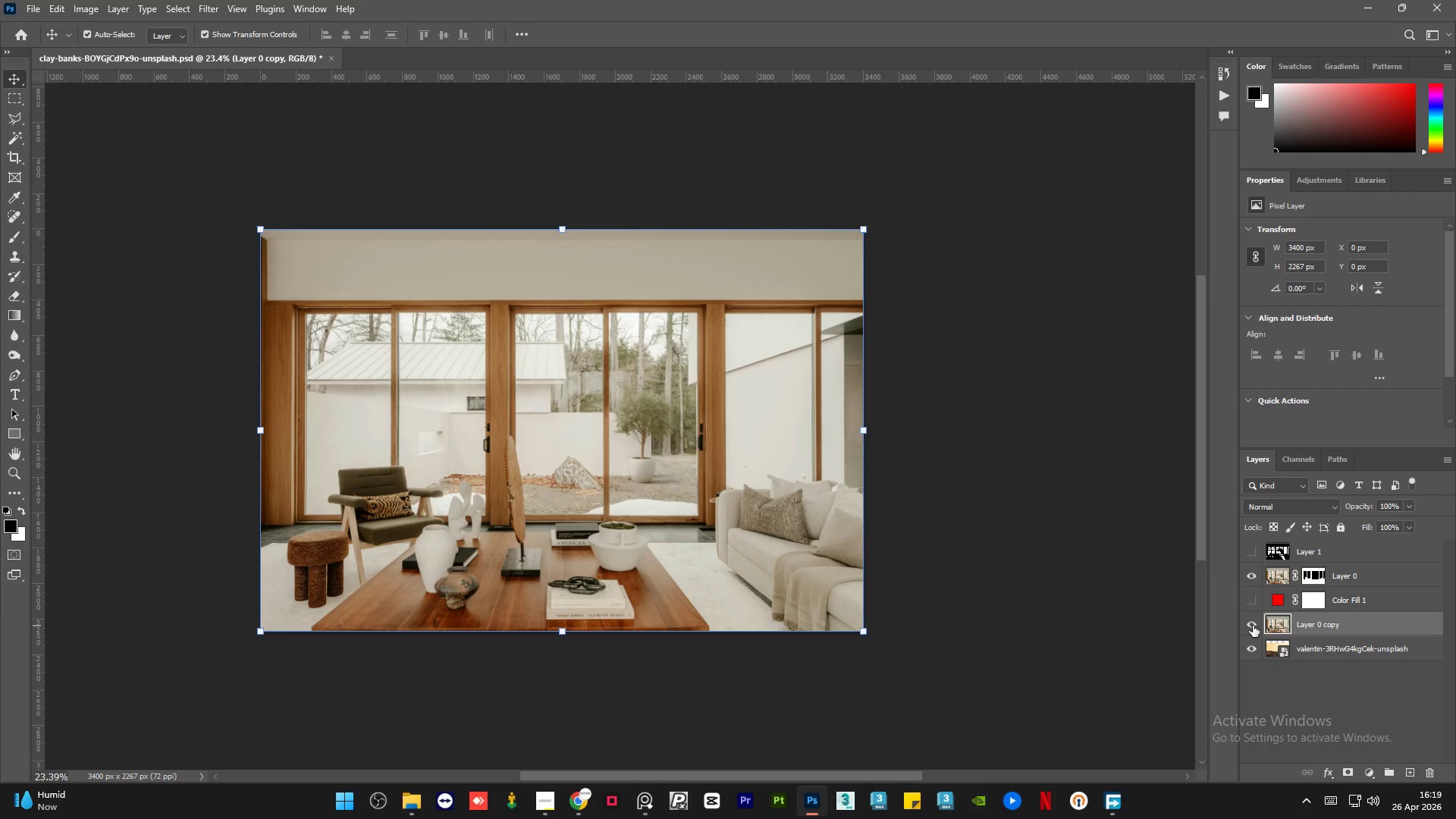 
left_click([1253, 626])
 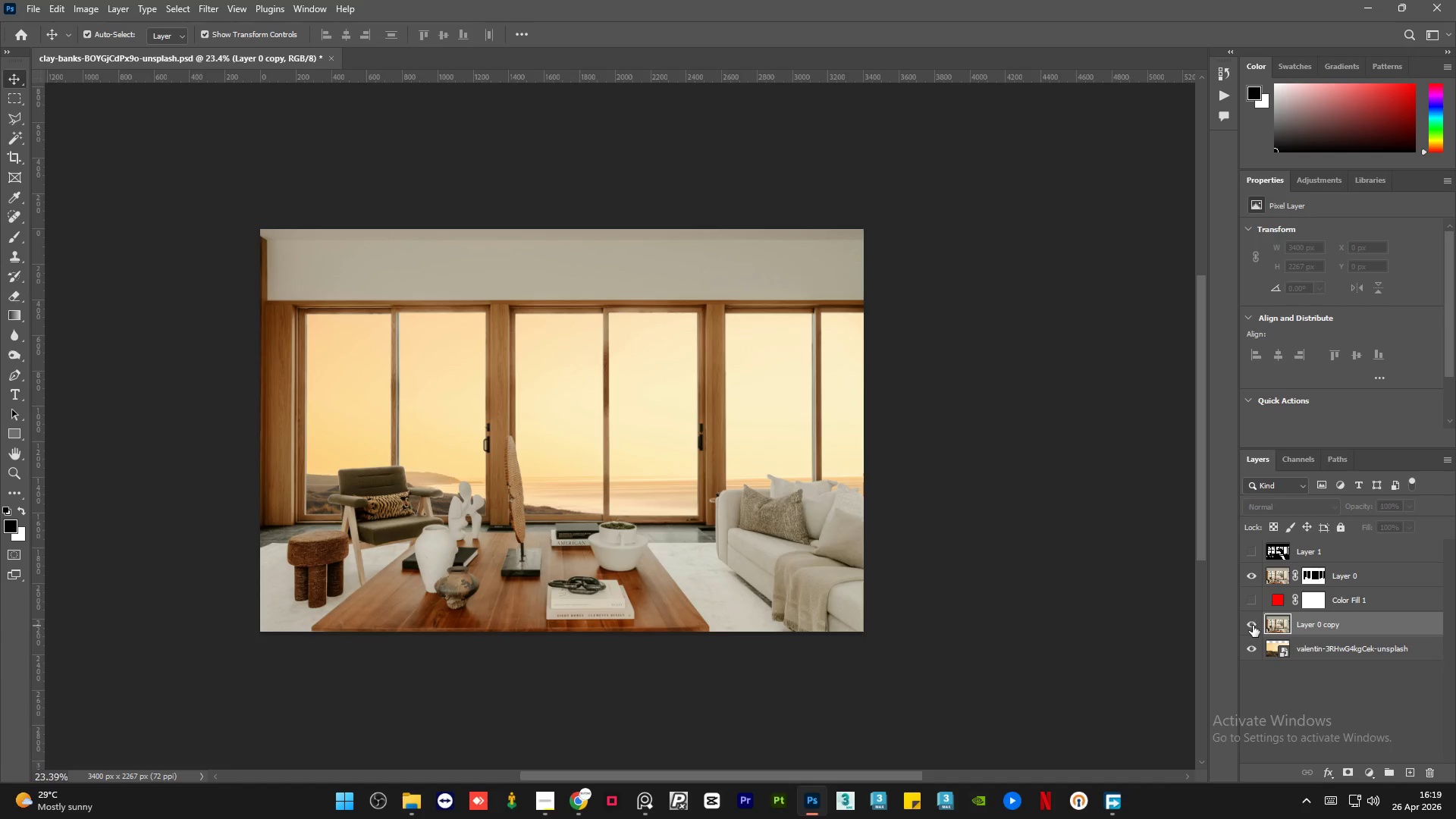 
left_click([1253, 626])
 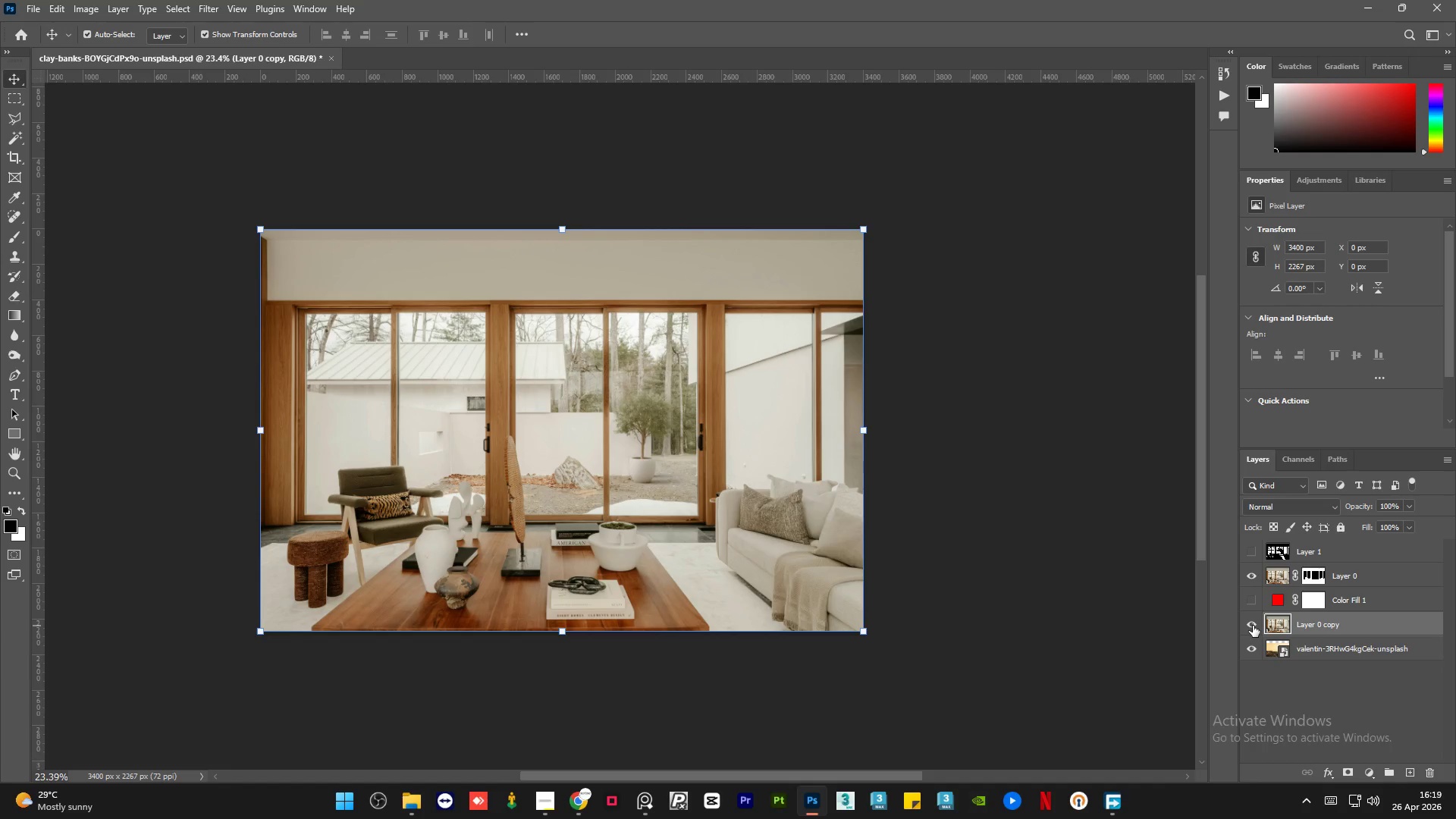 
left_click([1253, 626])
 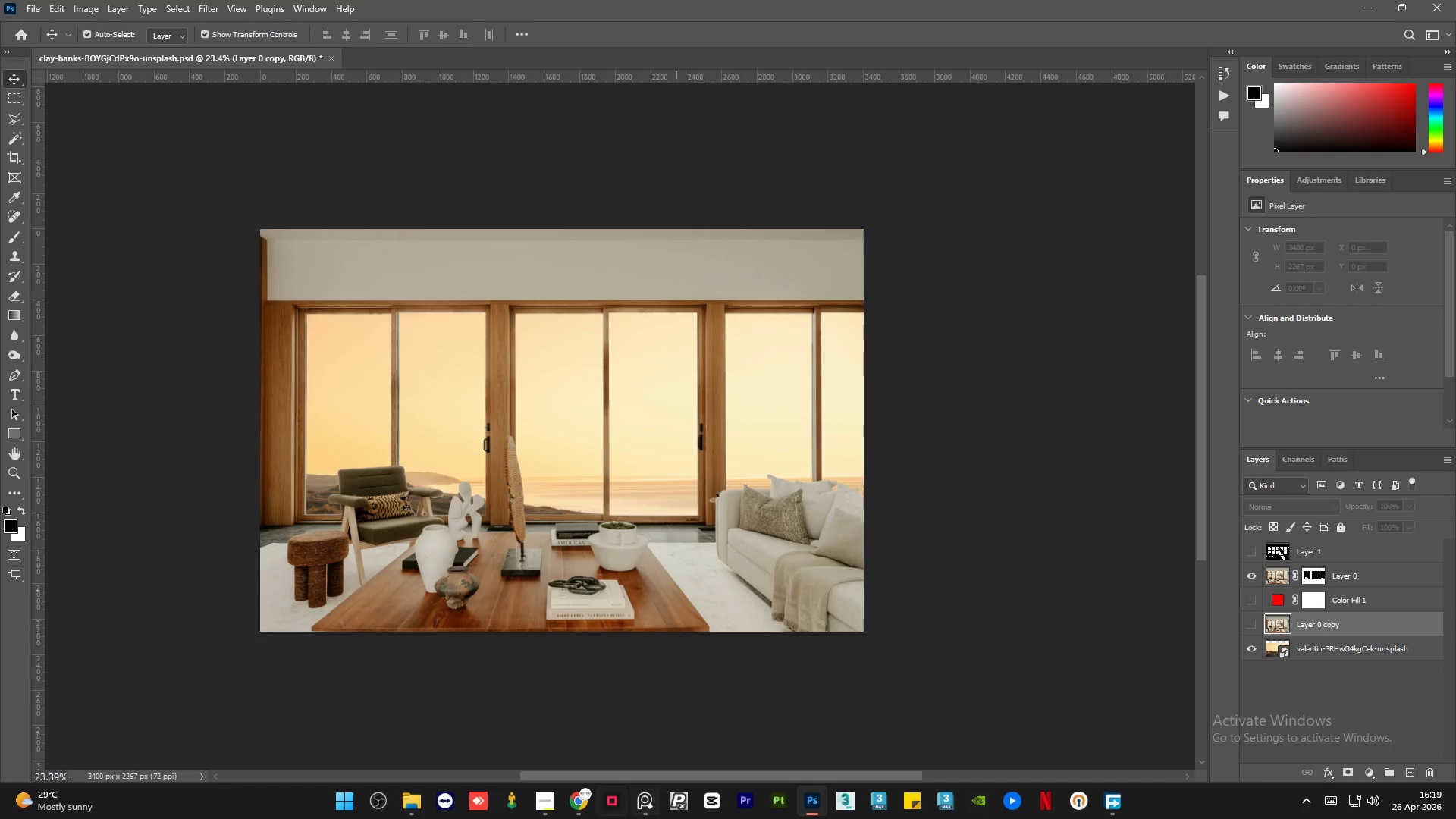 
left_click([584, 802])
 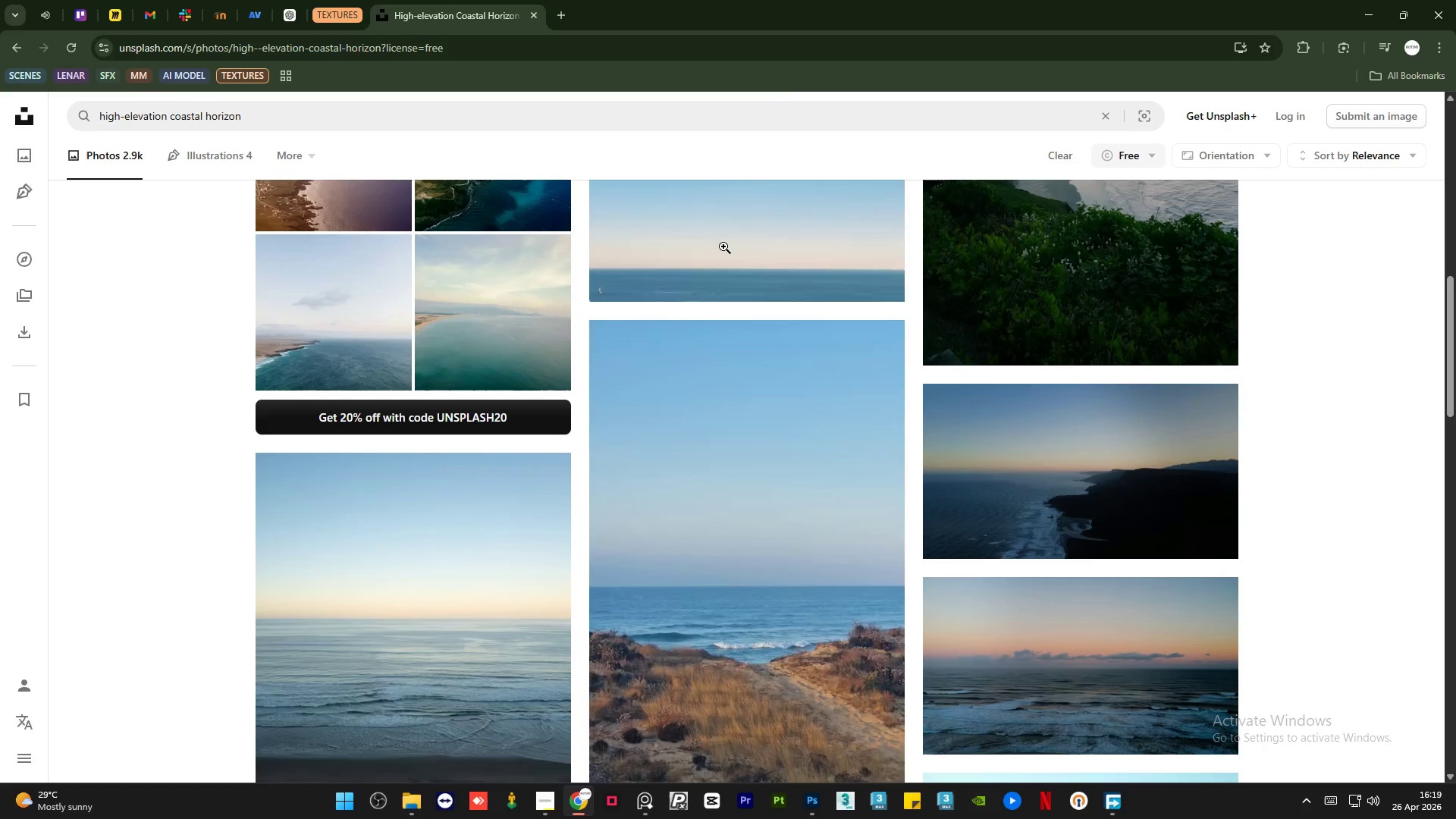 
scroll: coordinate [1144, 485], scroll_direction: down, amount: 3.0
 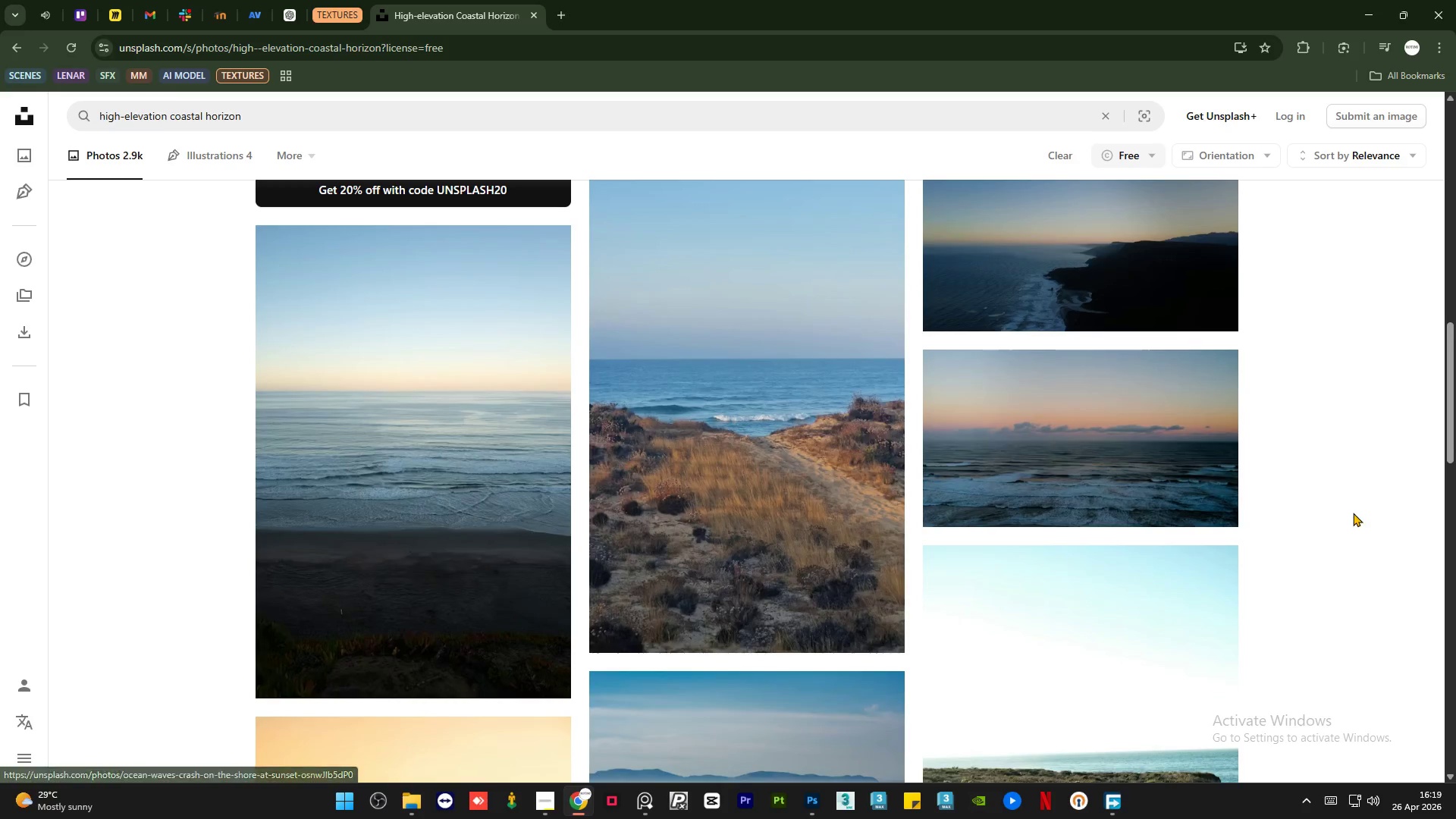 
mouse_move([1150, 448])
 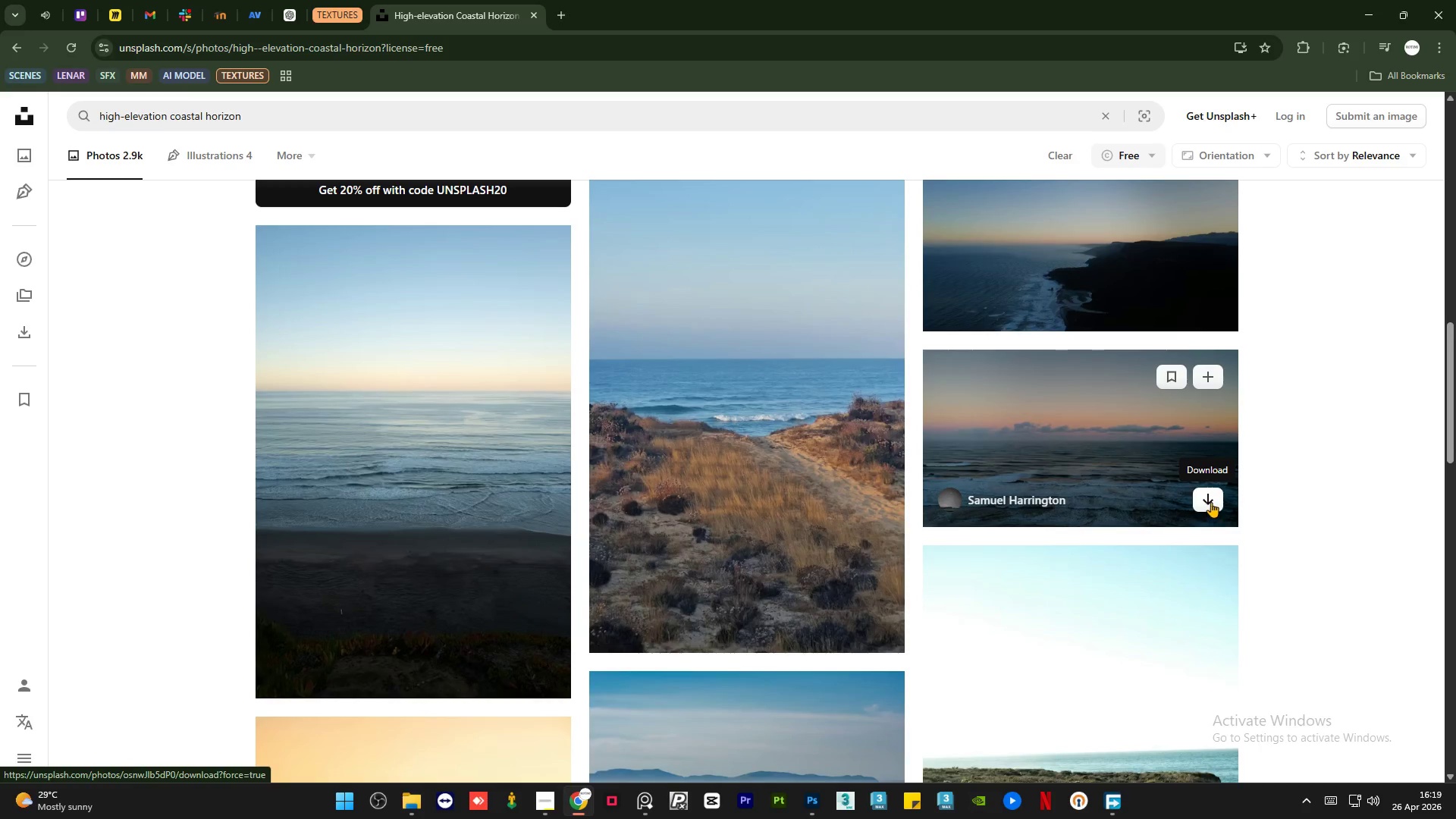 
left_click([1210, 501])
 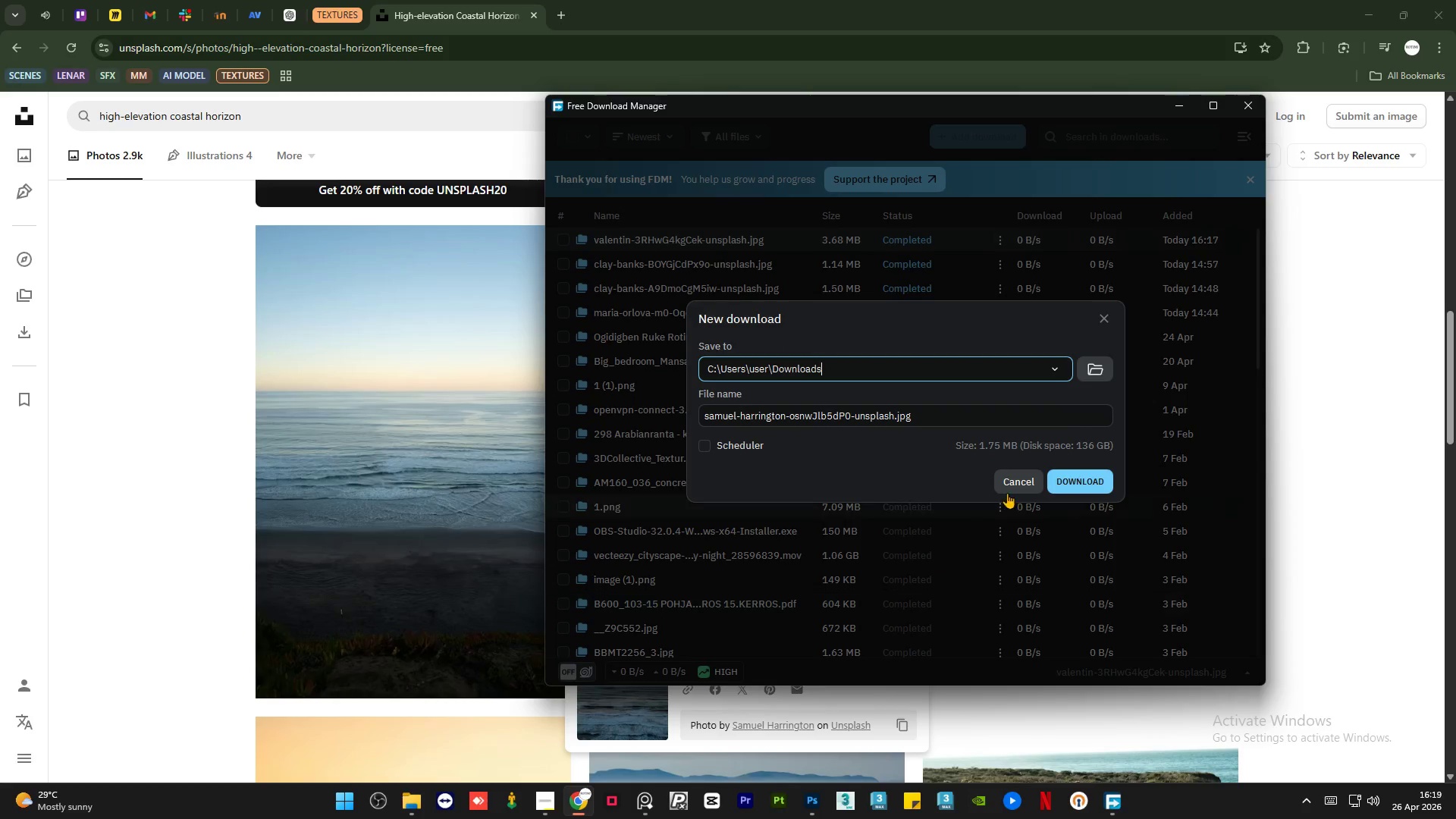 
left_click([1072, 476])
 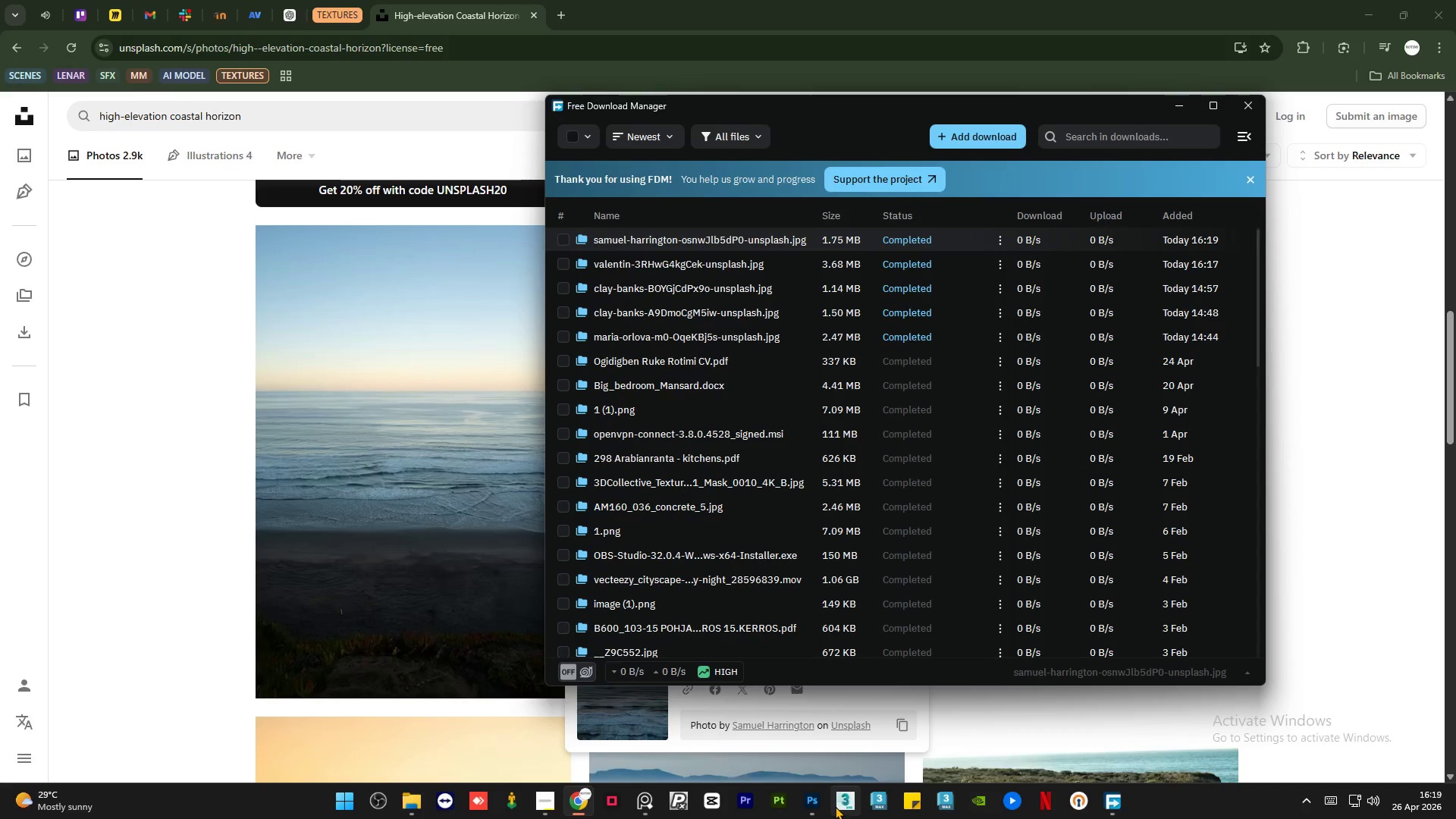 
left_click([821, 811])
 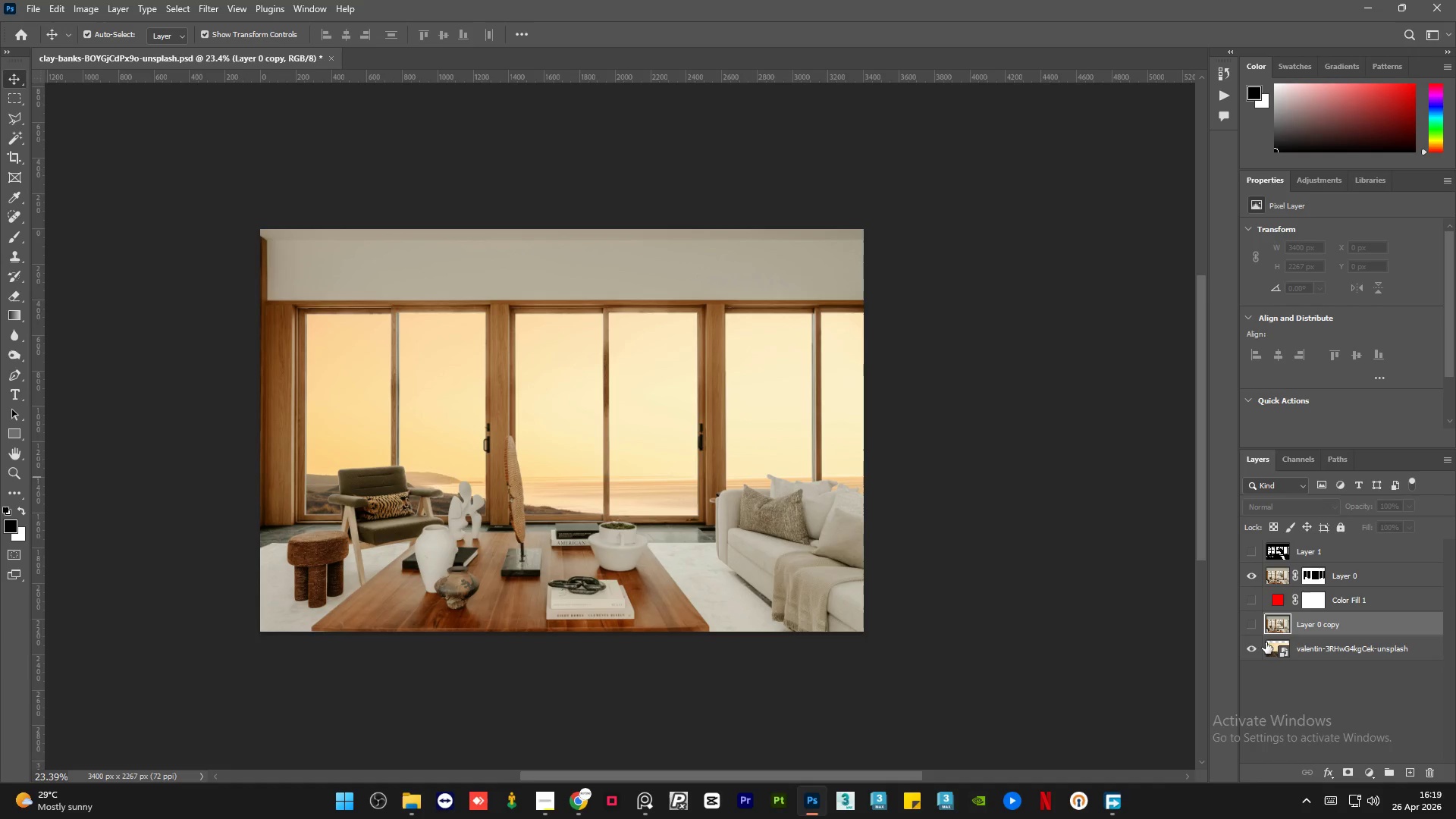 
left_click([1252, 651])
 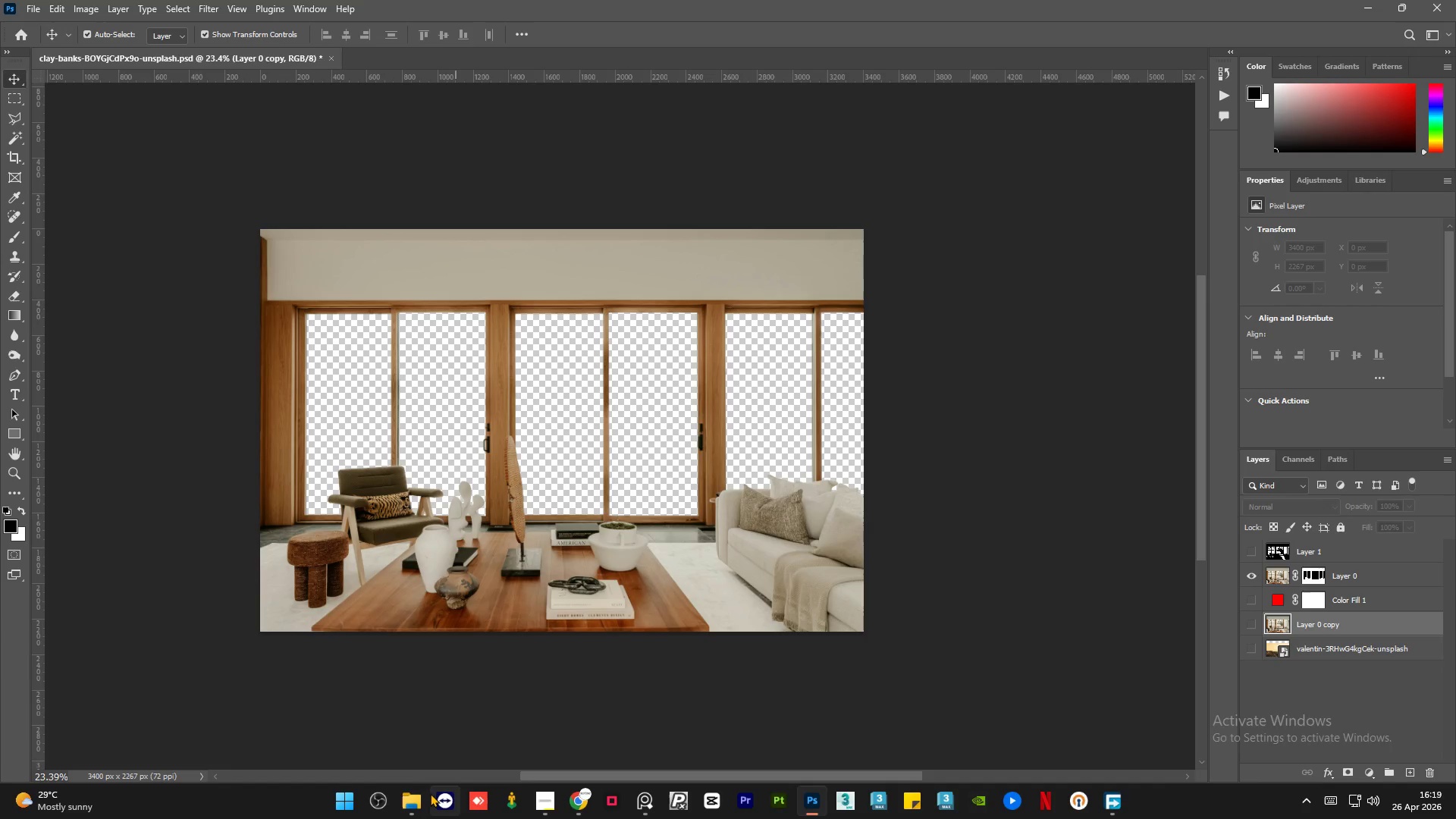 
left_click([419, 801])
 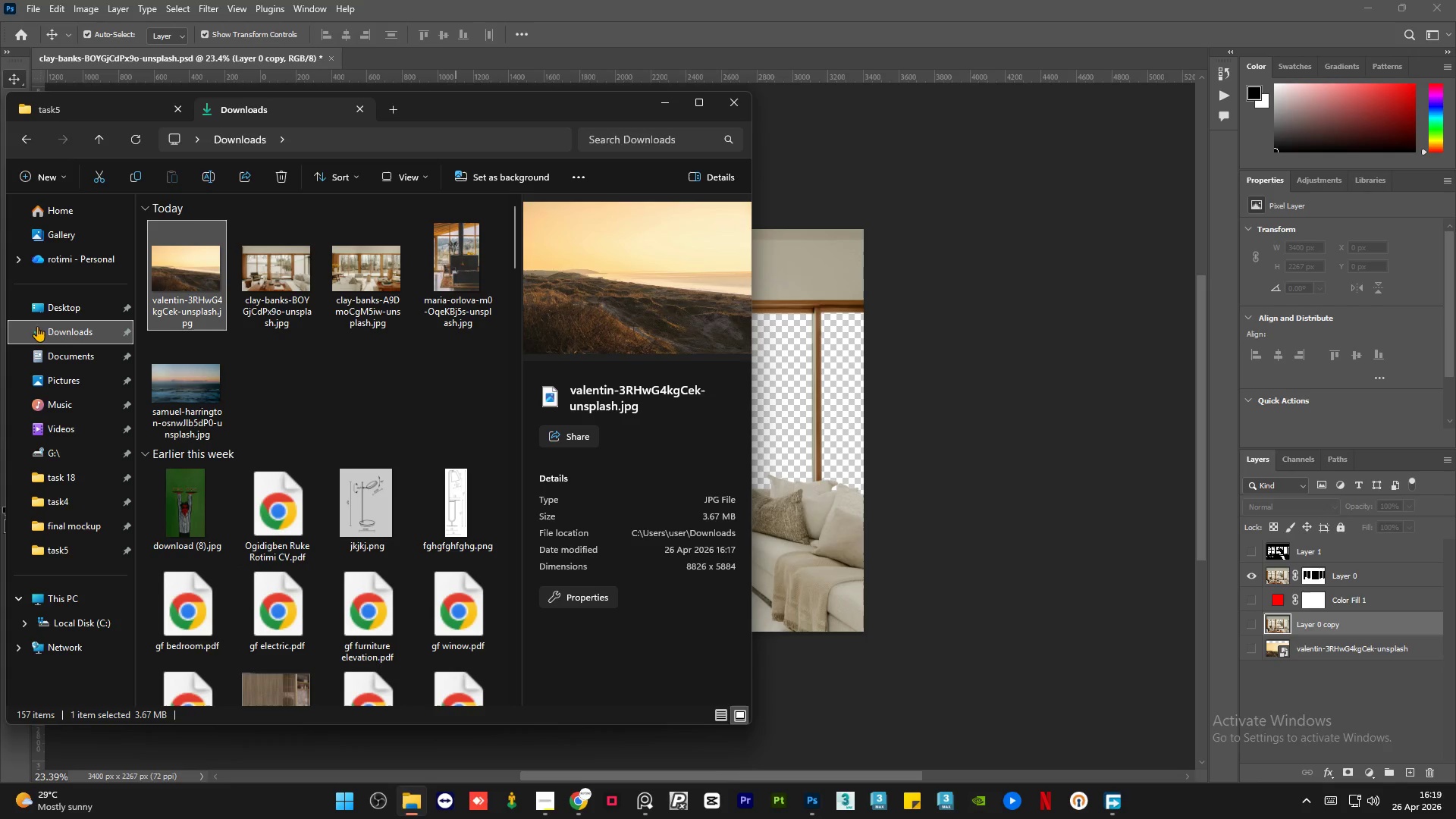 
left_click([71, 325])
 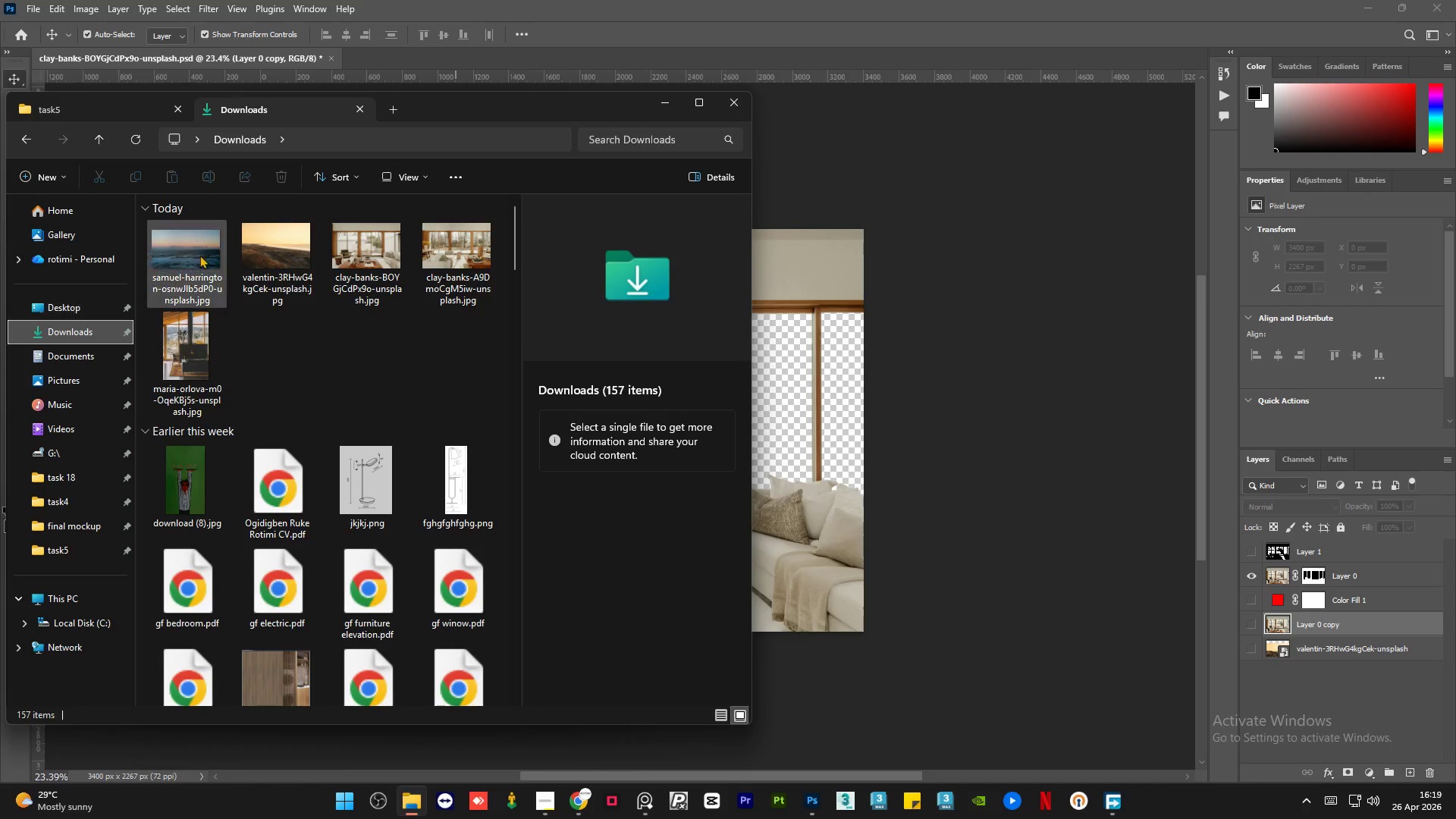 
left_click([208, 247])
 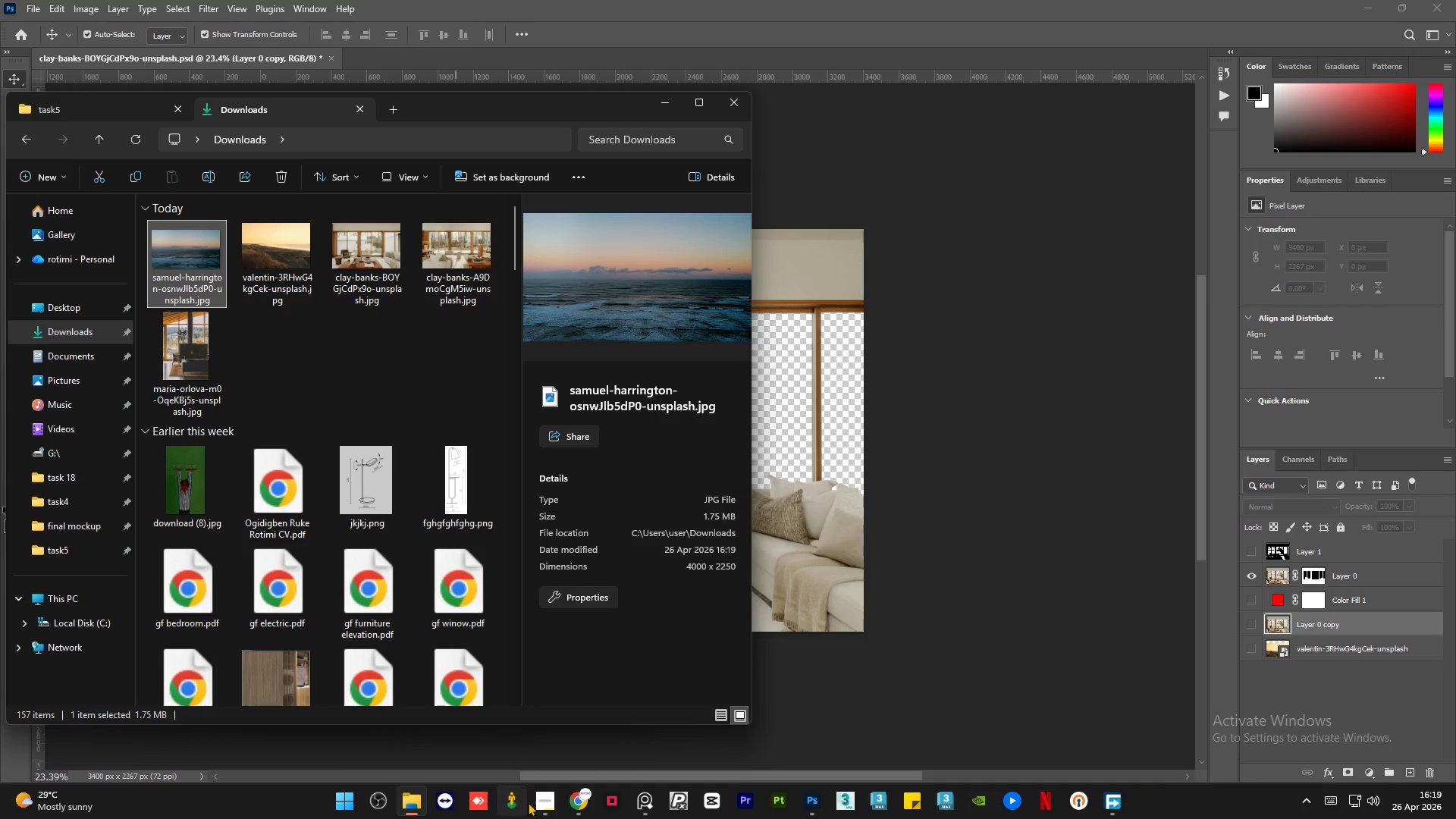 
left_click([538, 806])